 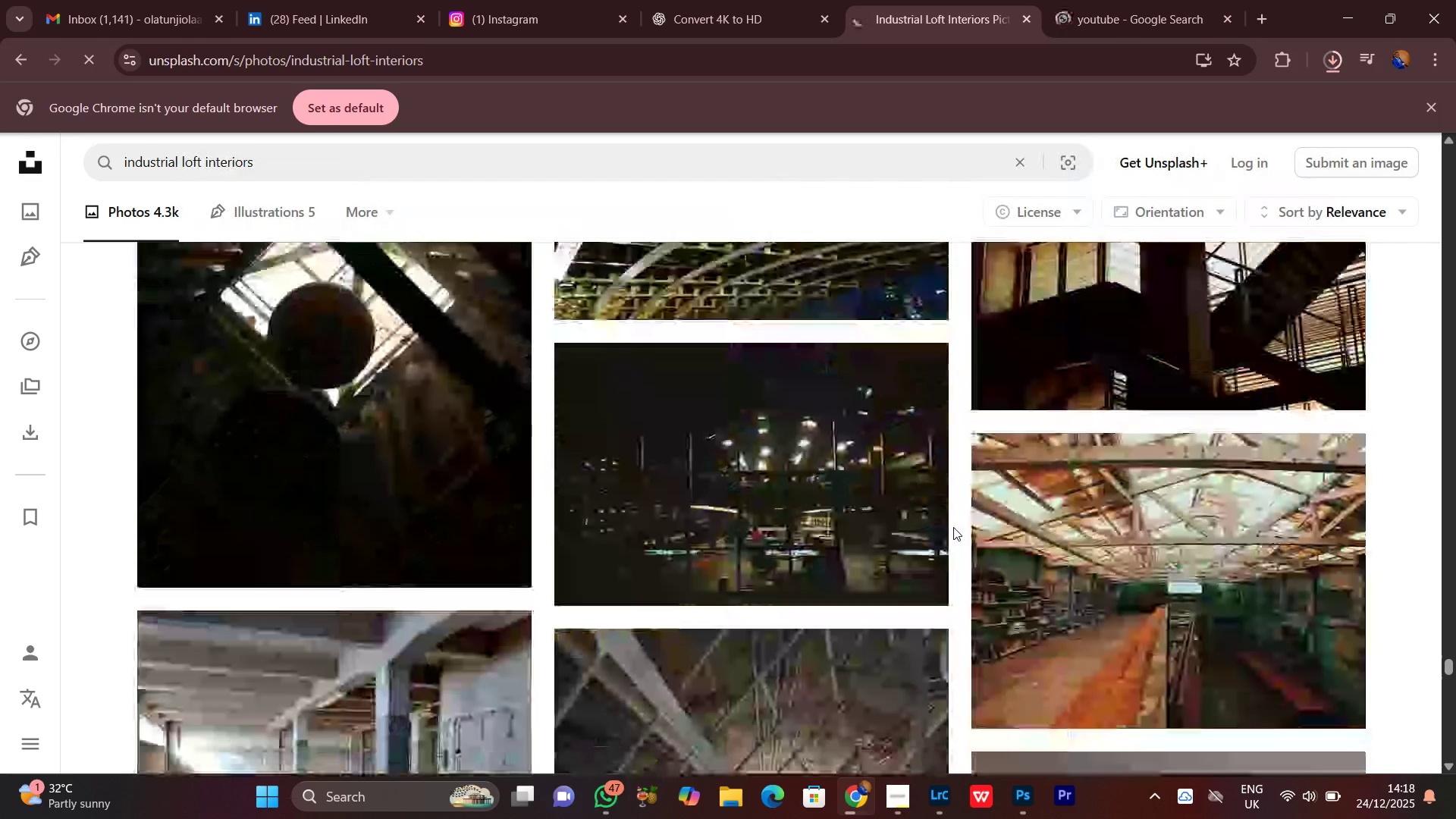 
scroll: coordinate [953, 526], scroll_direction: down, amount: 6.0
 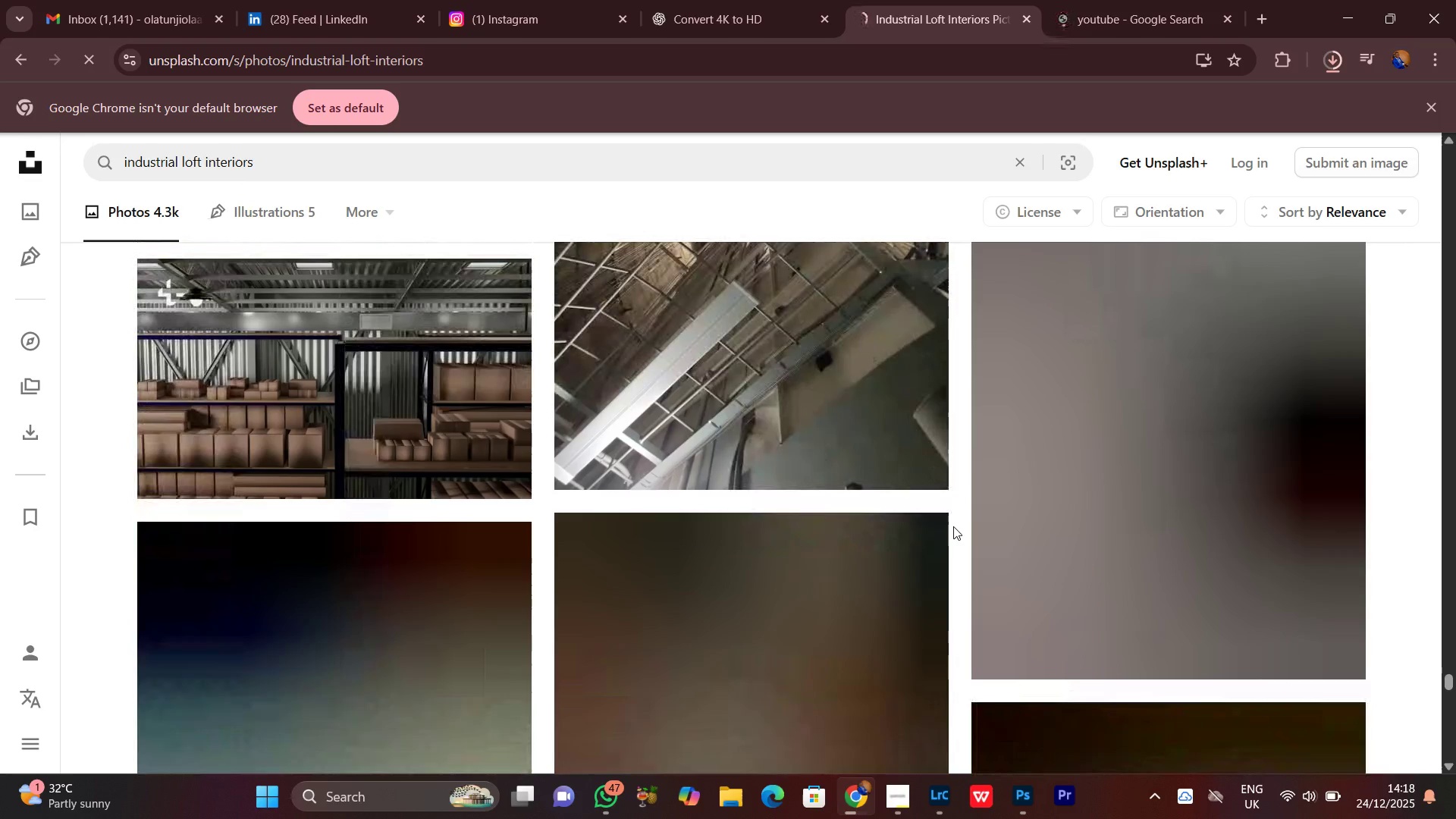 
scroll: coordinate [953, 526], scroll_direction: up, amount: 4.0
 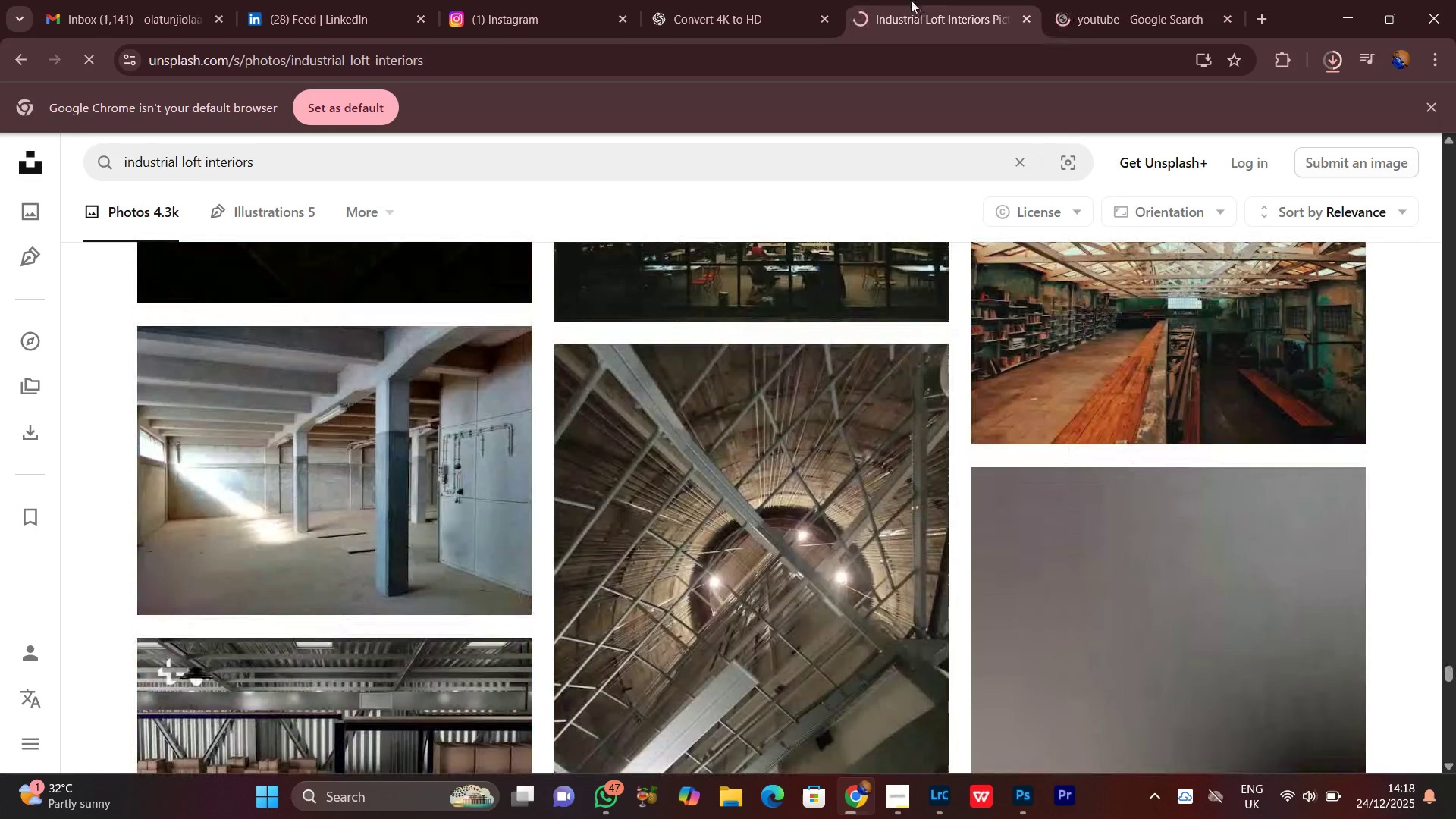 
left_click([911, 0])
 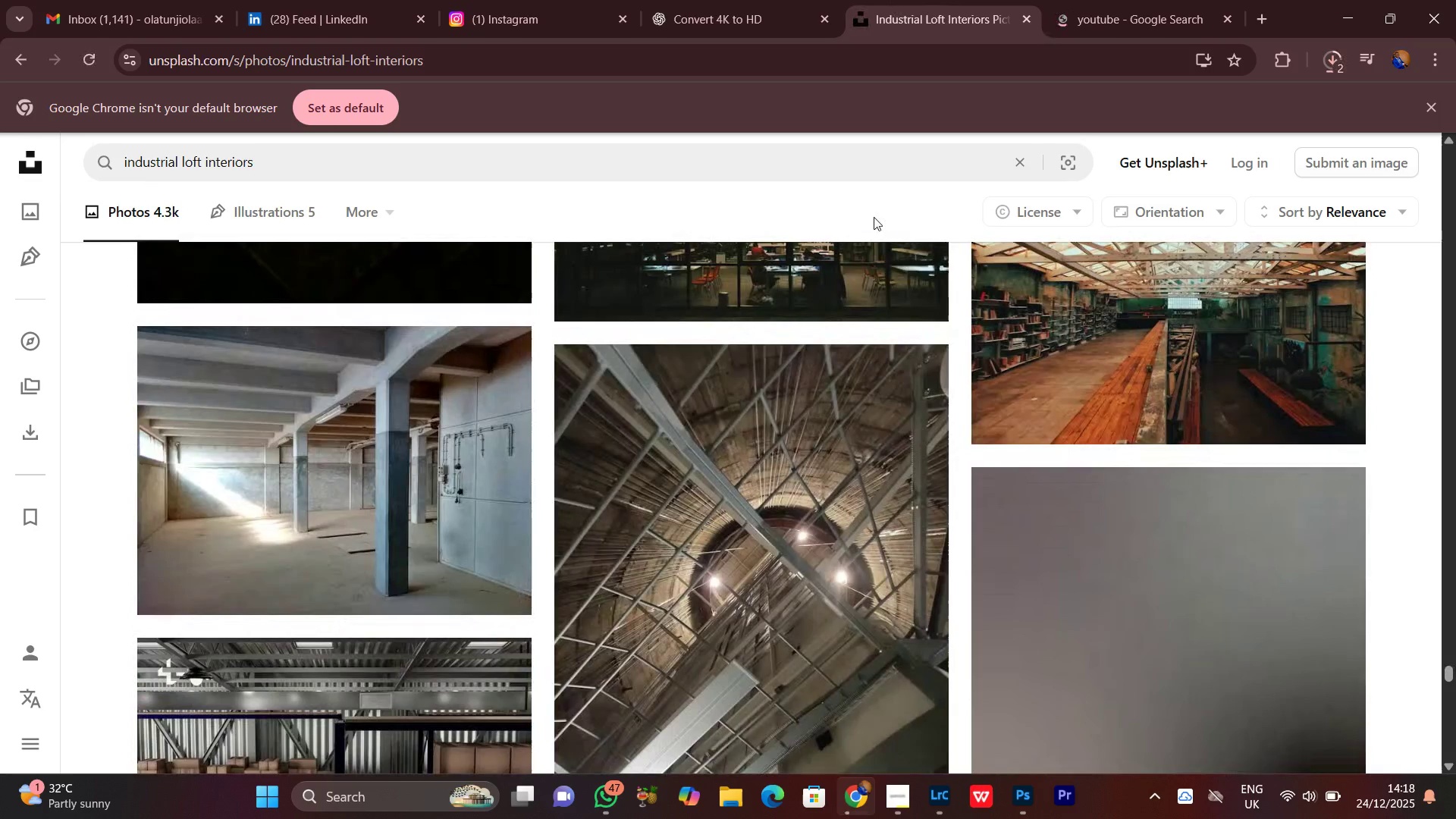 
left_click([709, 0])
 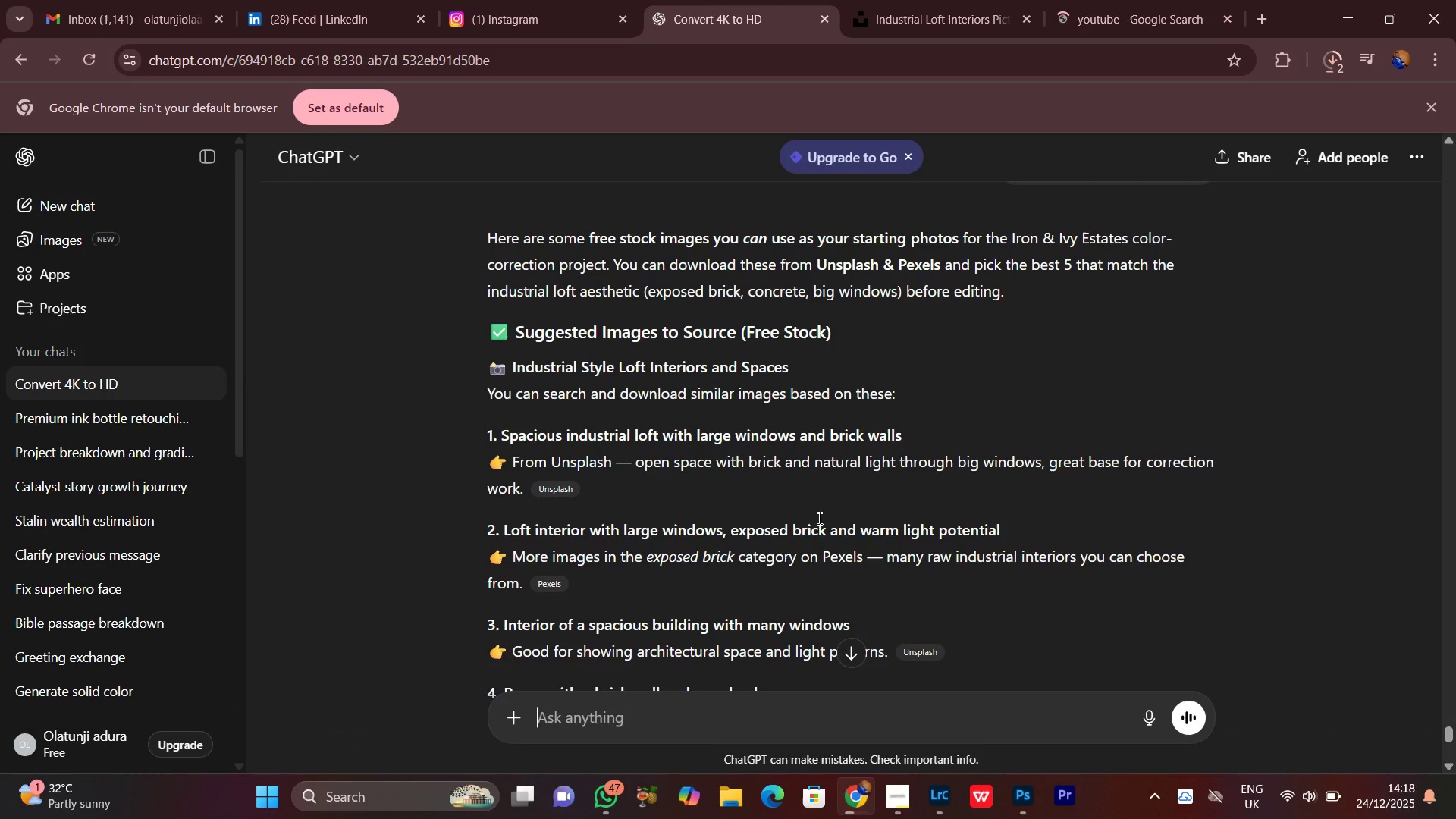 
scroll: coordinate [823, 494], scroll_direction: down, amount: 7.0
 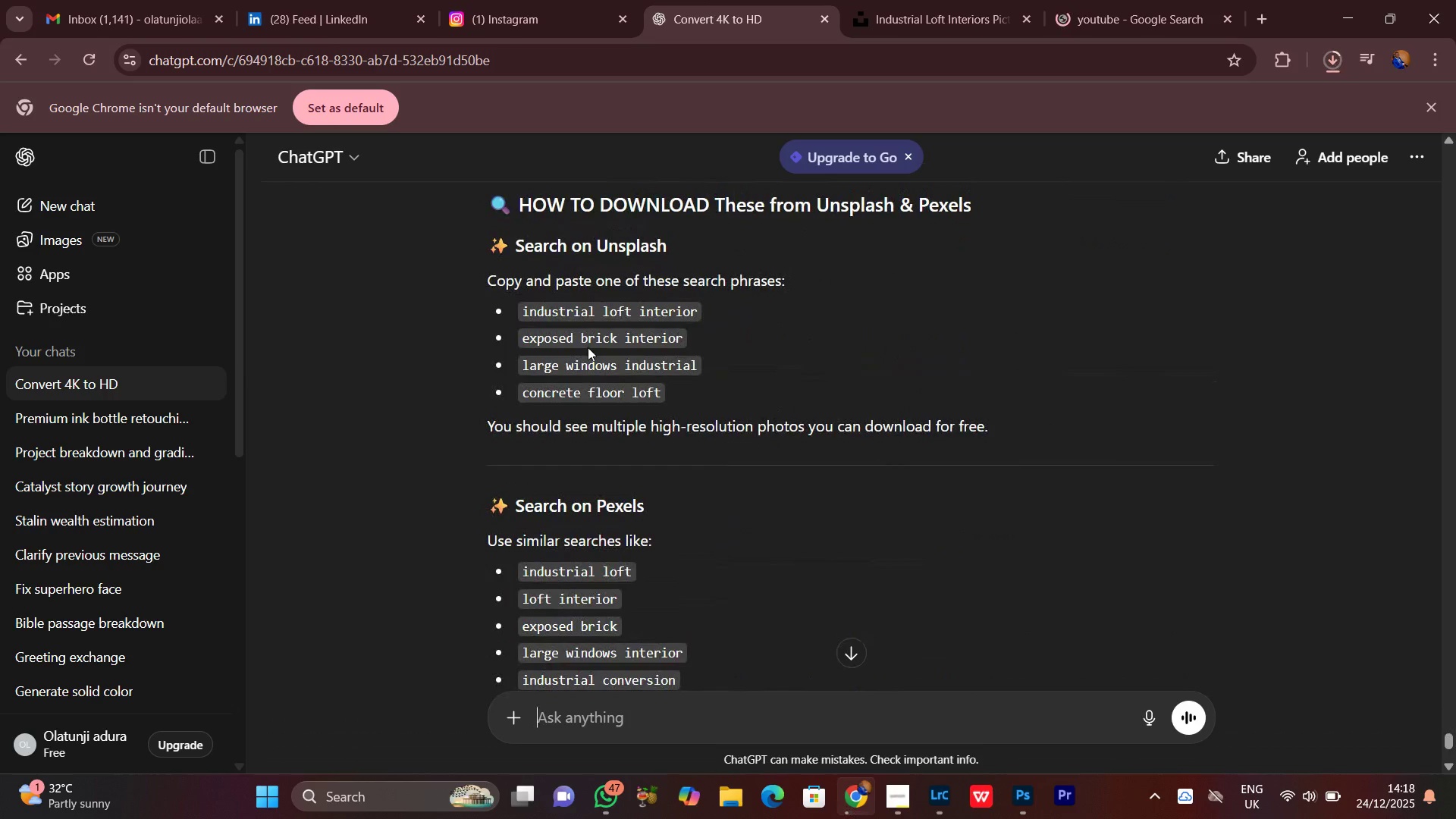 
left_click([610, 343])
 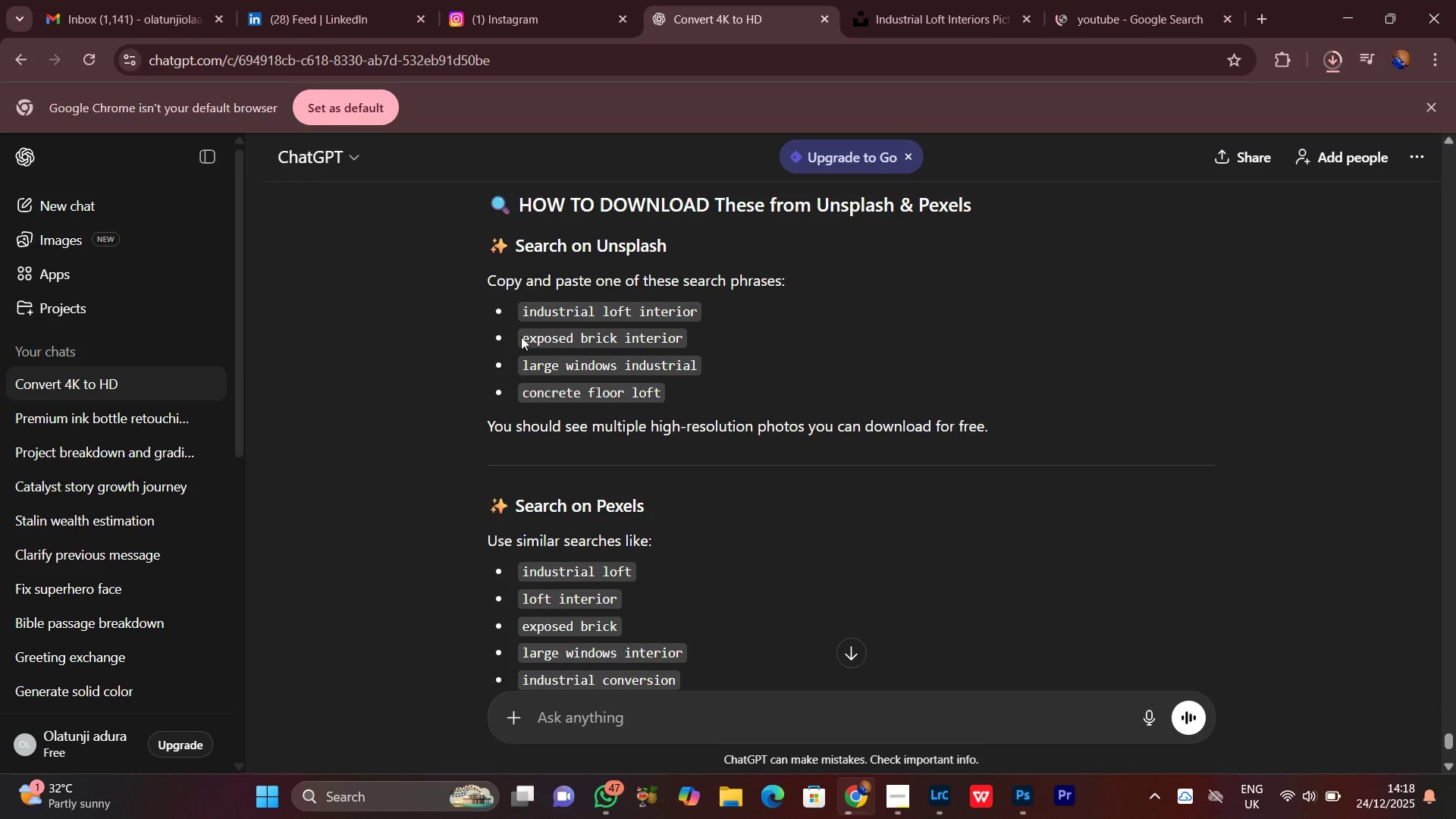 
left_click_drag(start_coordinate=[524, 335], to_coordinate=[689, 340])
 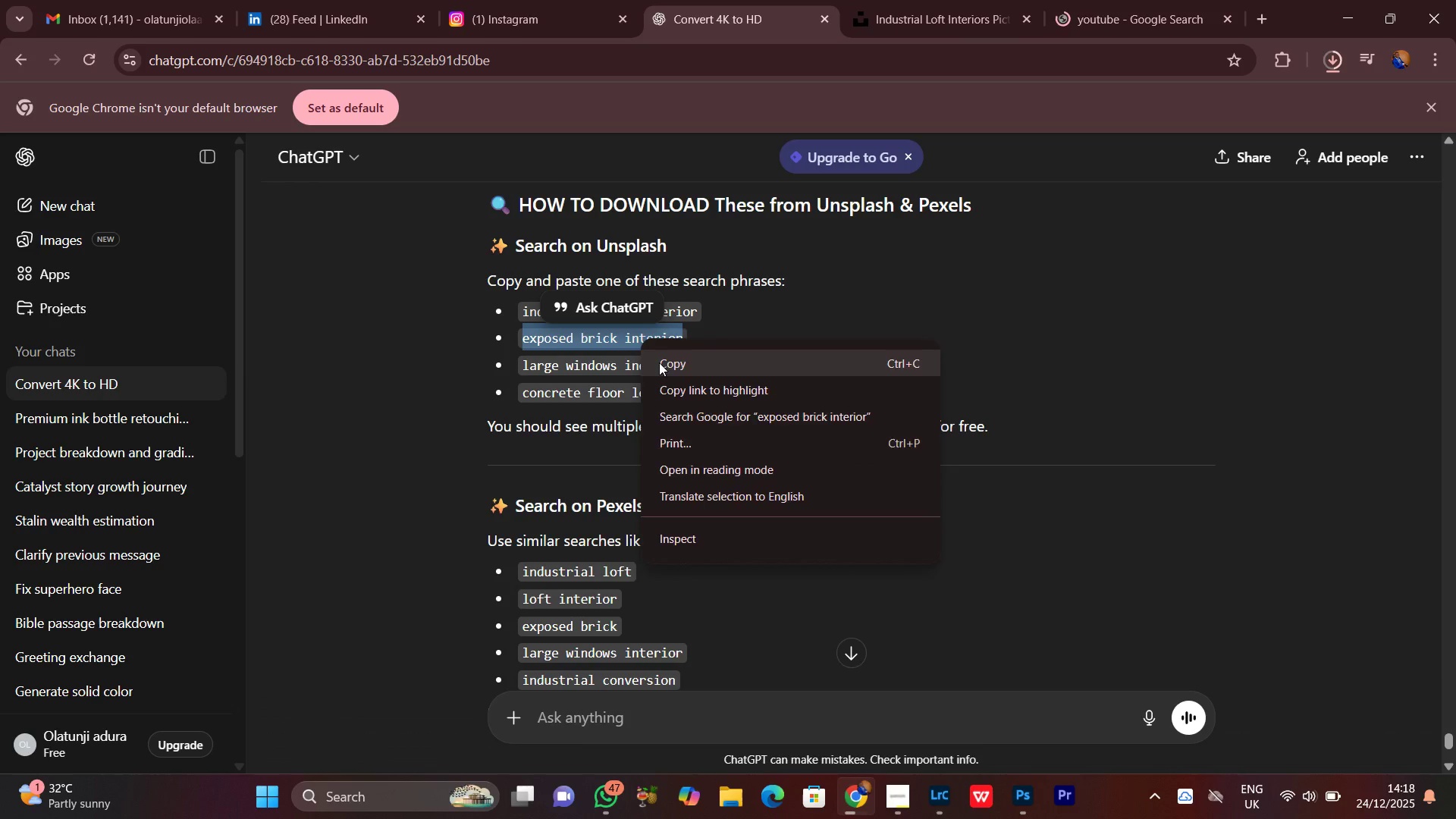 
double_click([744, 331])
 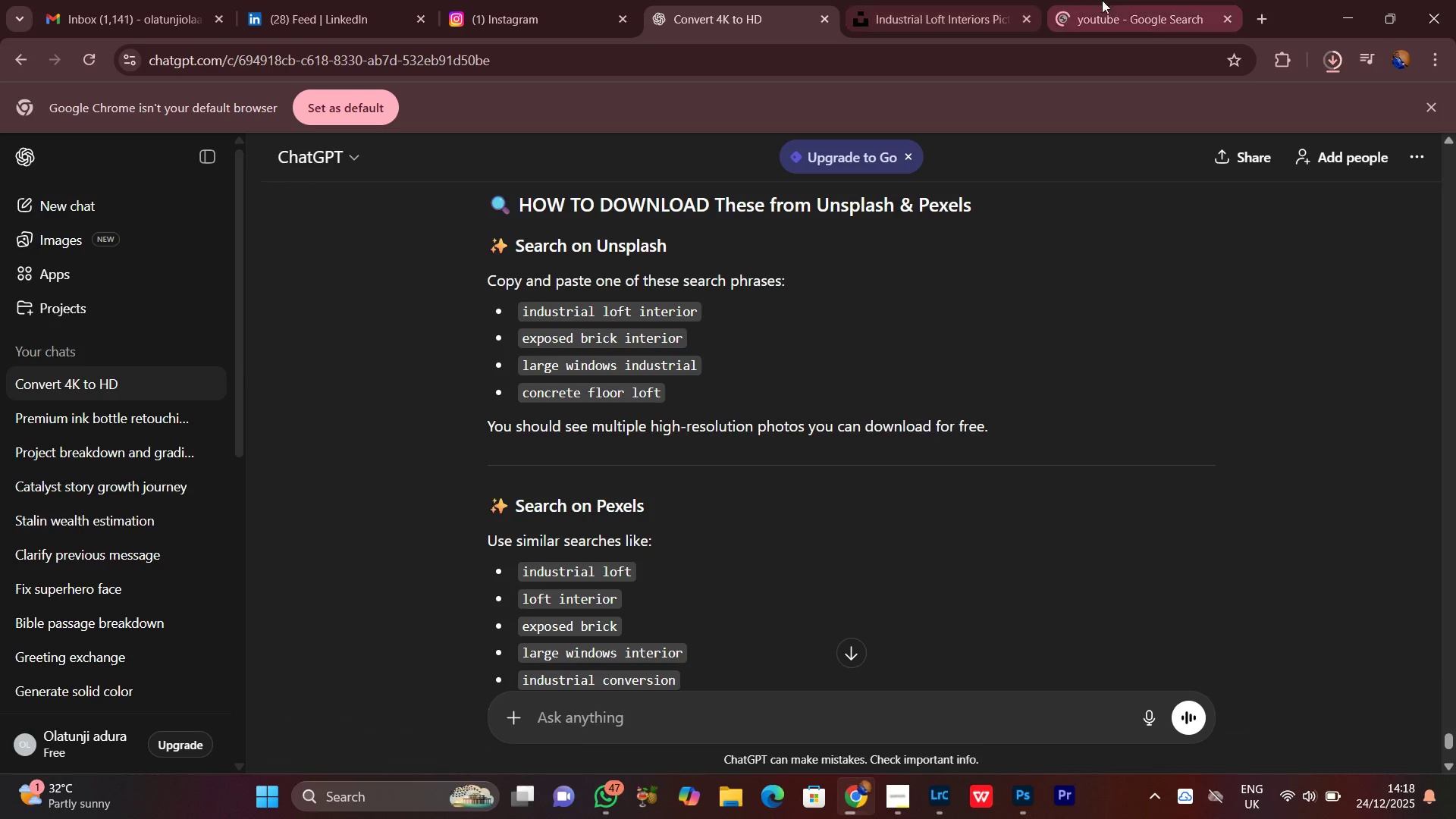 
left_click([1121, 0])
 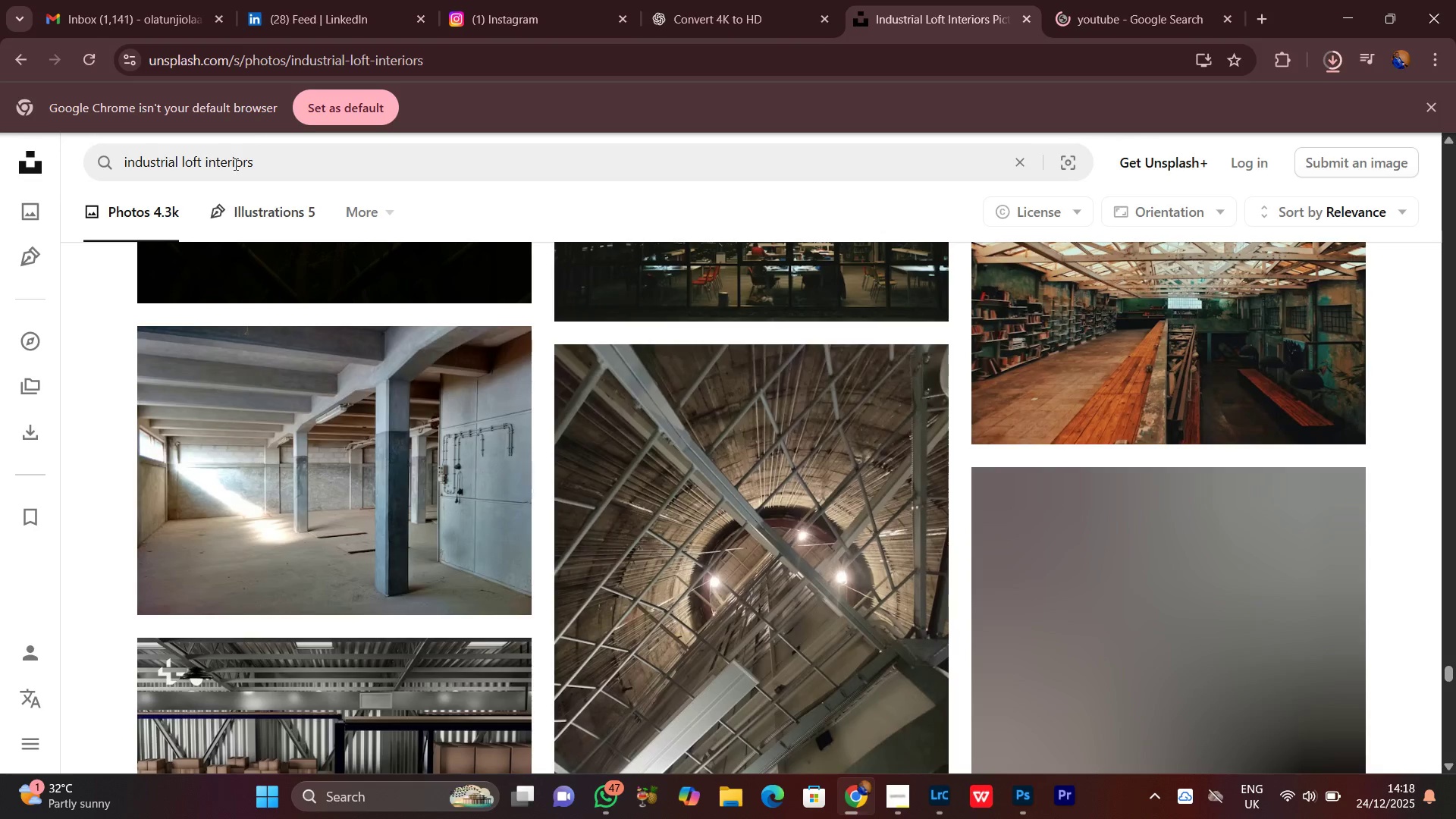 
left_click([268, 163])
 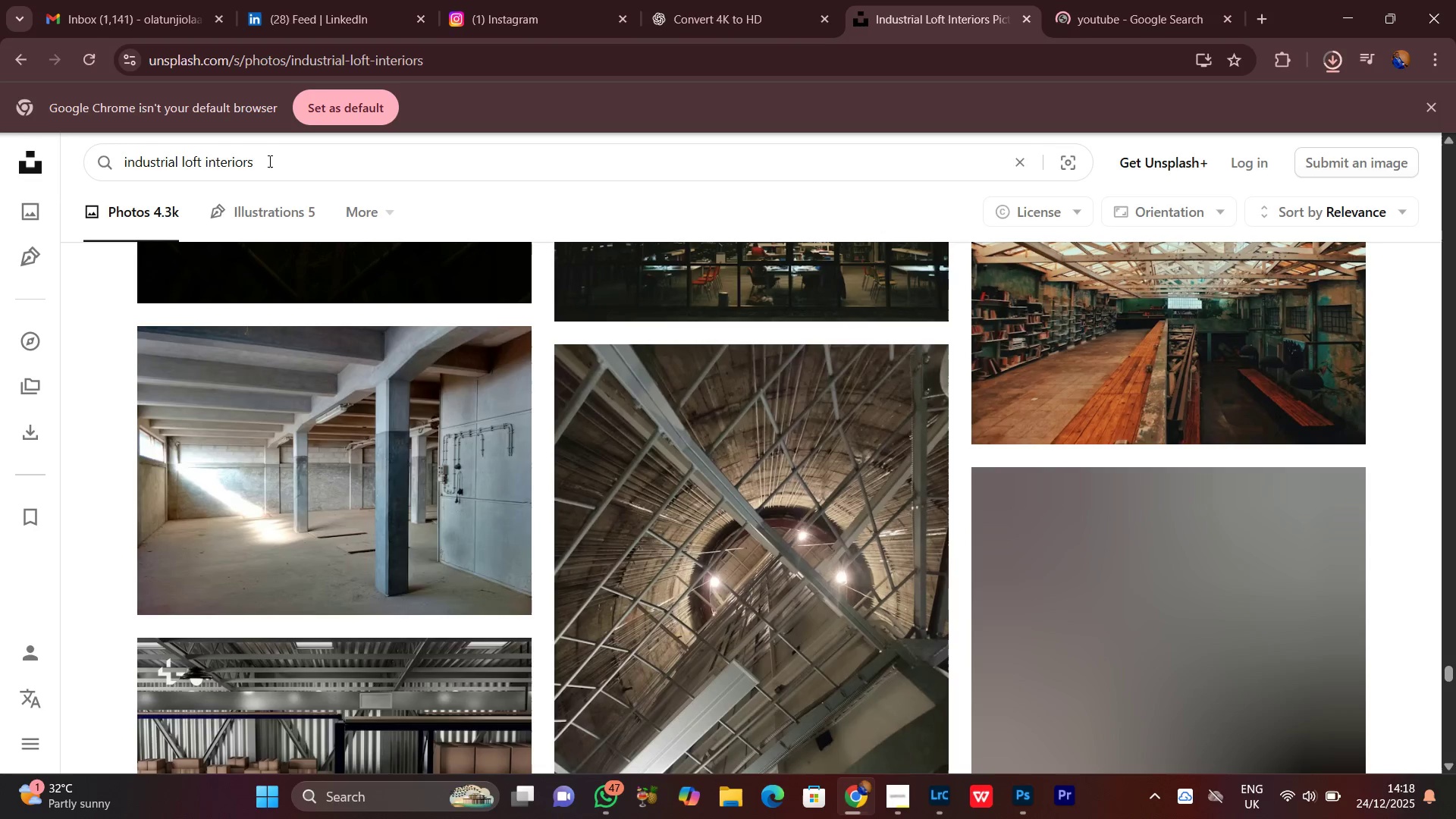 
key(Control+A)
 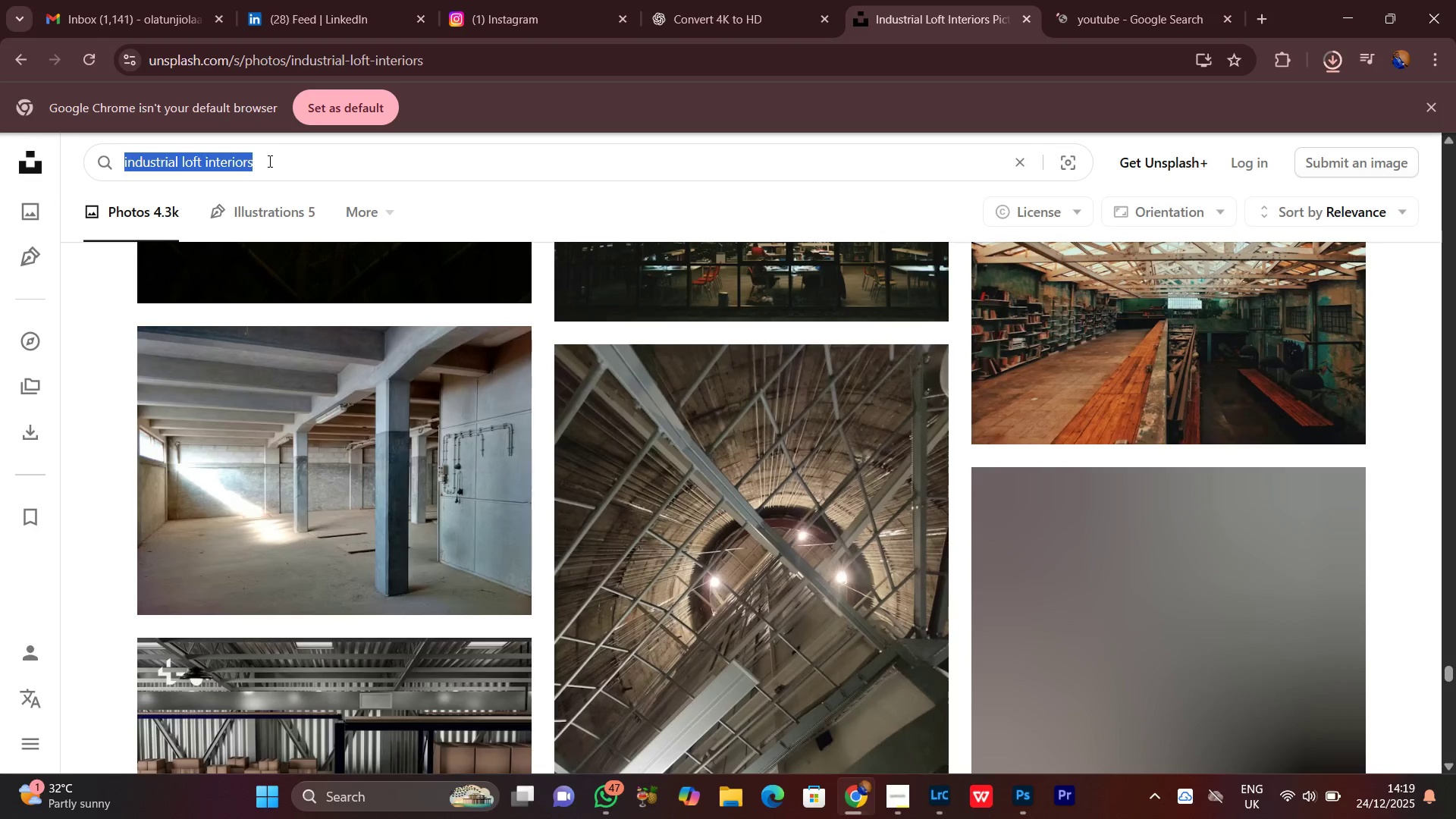 
key(Control+V)
 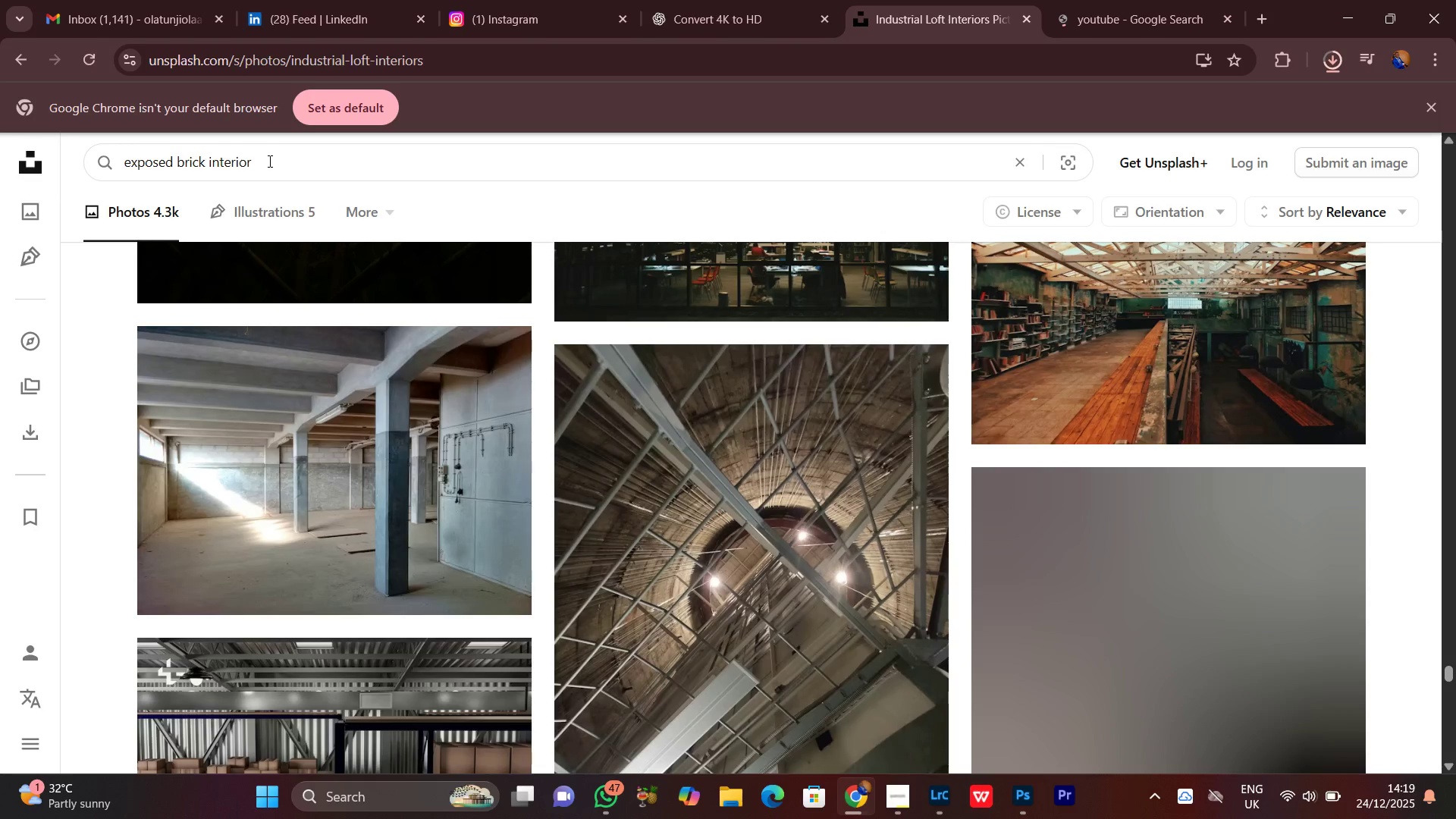 
key(Enter)
 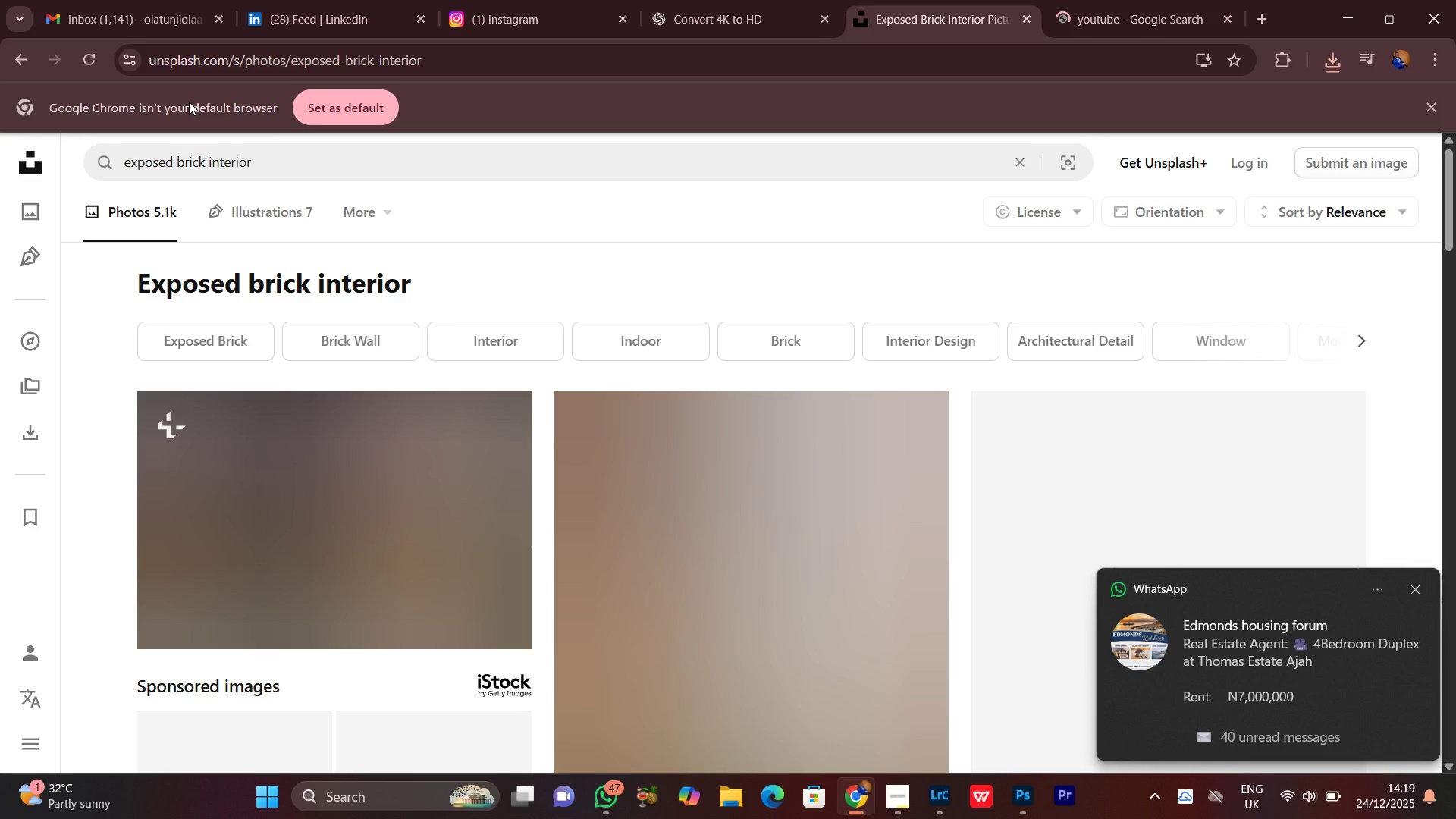 
wait(18.36)
 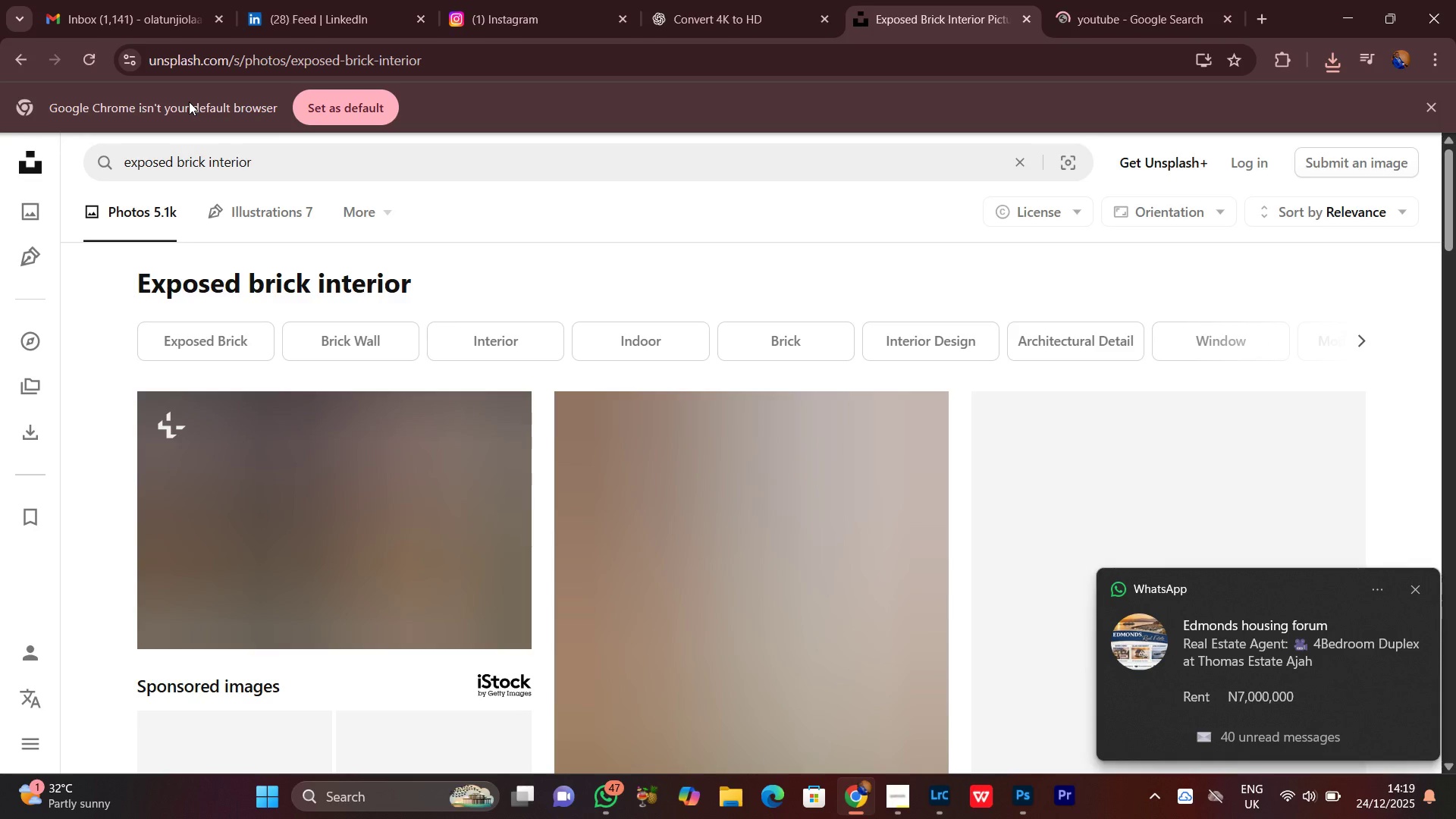 
scroll: coordinate [661, 533], scroll_direction: down, amount: 2.0
 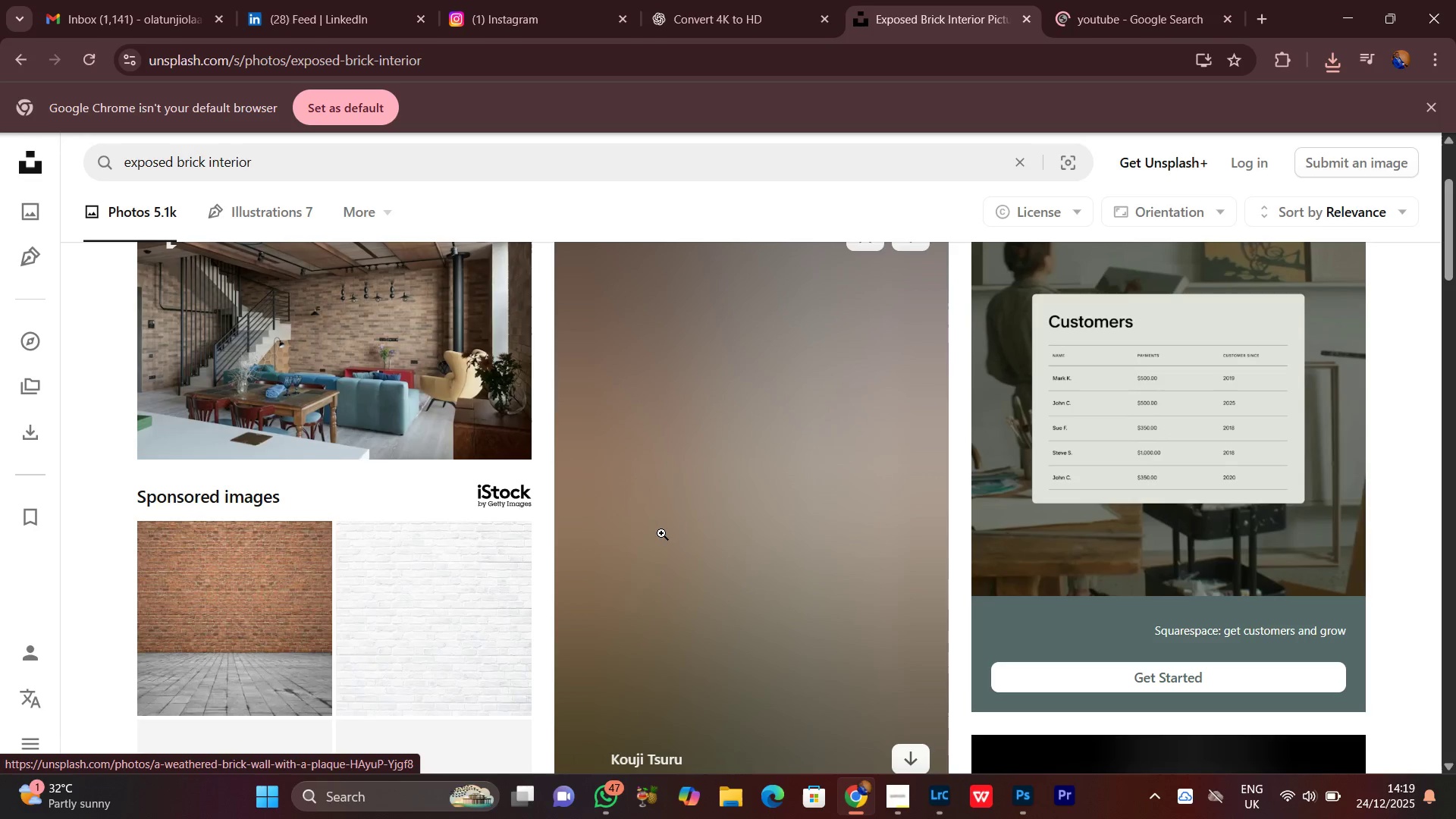 
wait(11.21)
 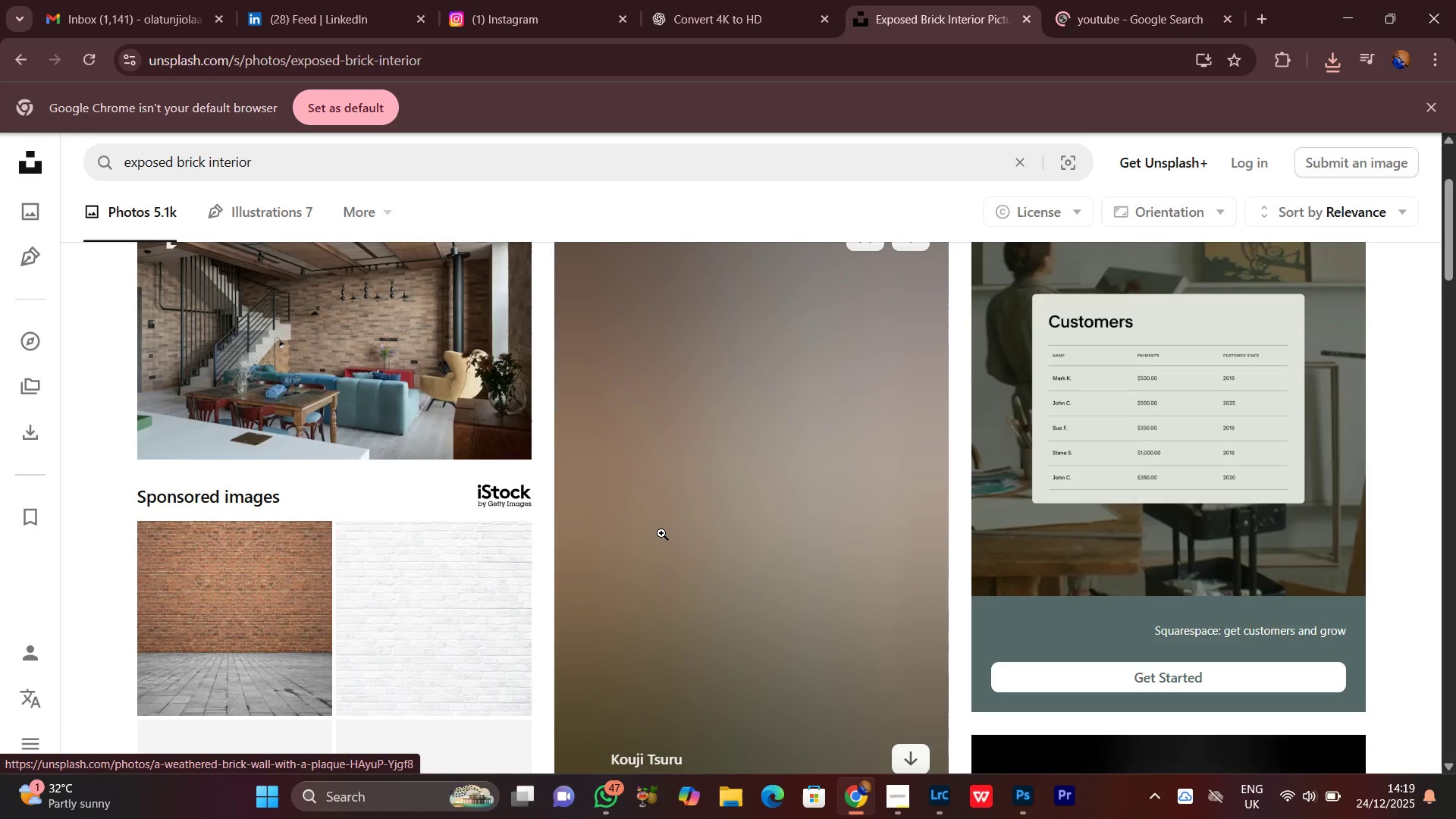 
scroll: coordinate [662, 507], scroll_direction: down, amount: 7.0
 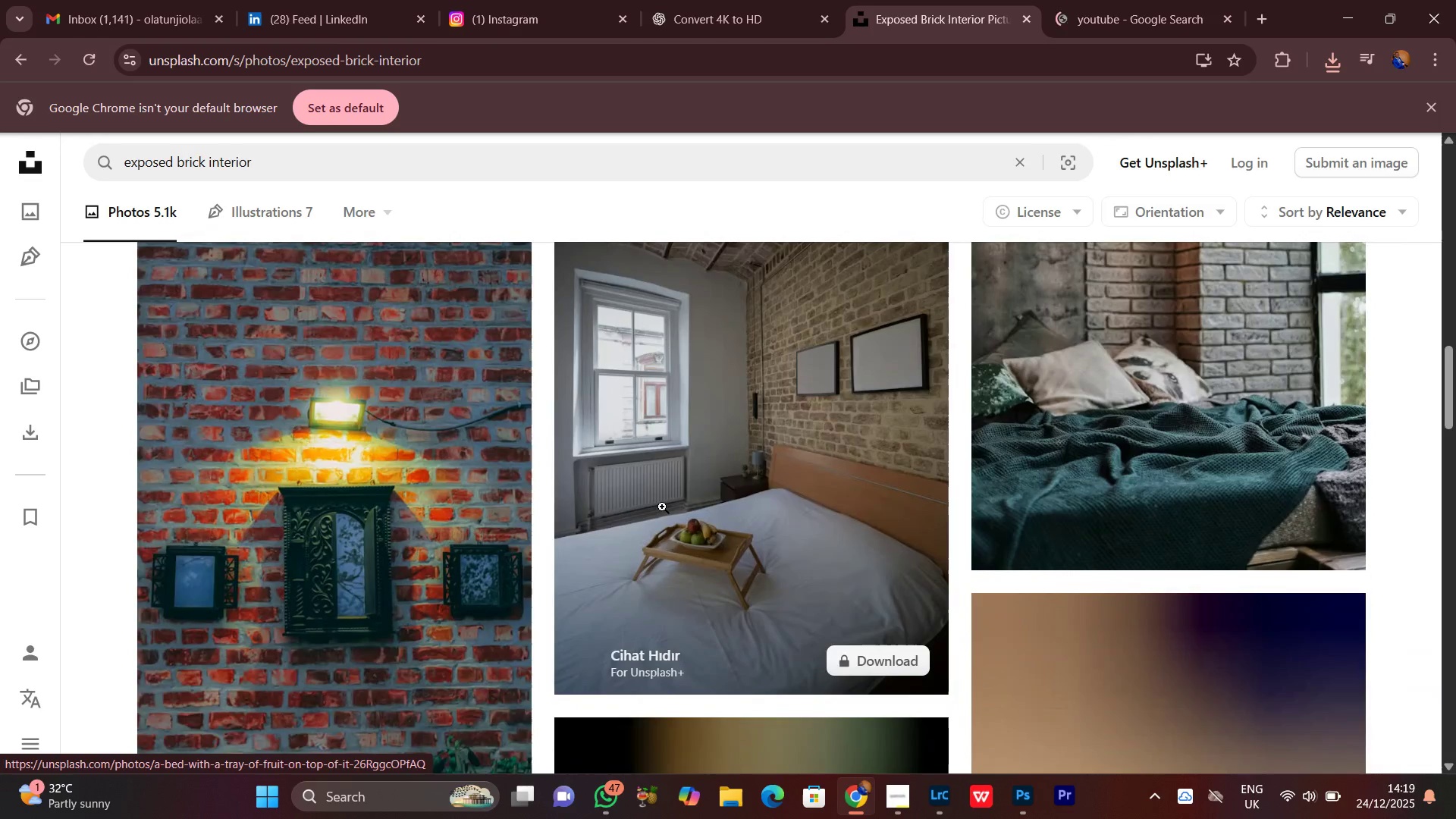 
scroll: coordinate [662, 507], scroll_direction: up, amount: 1.0
 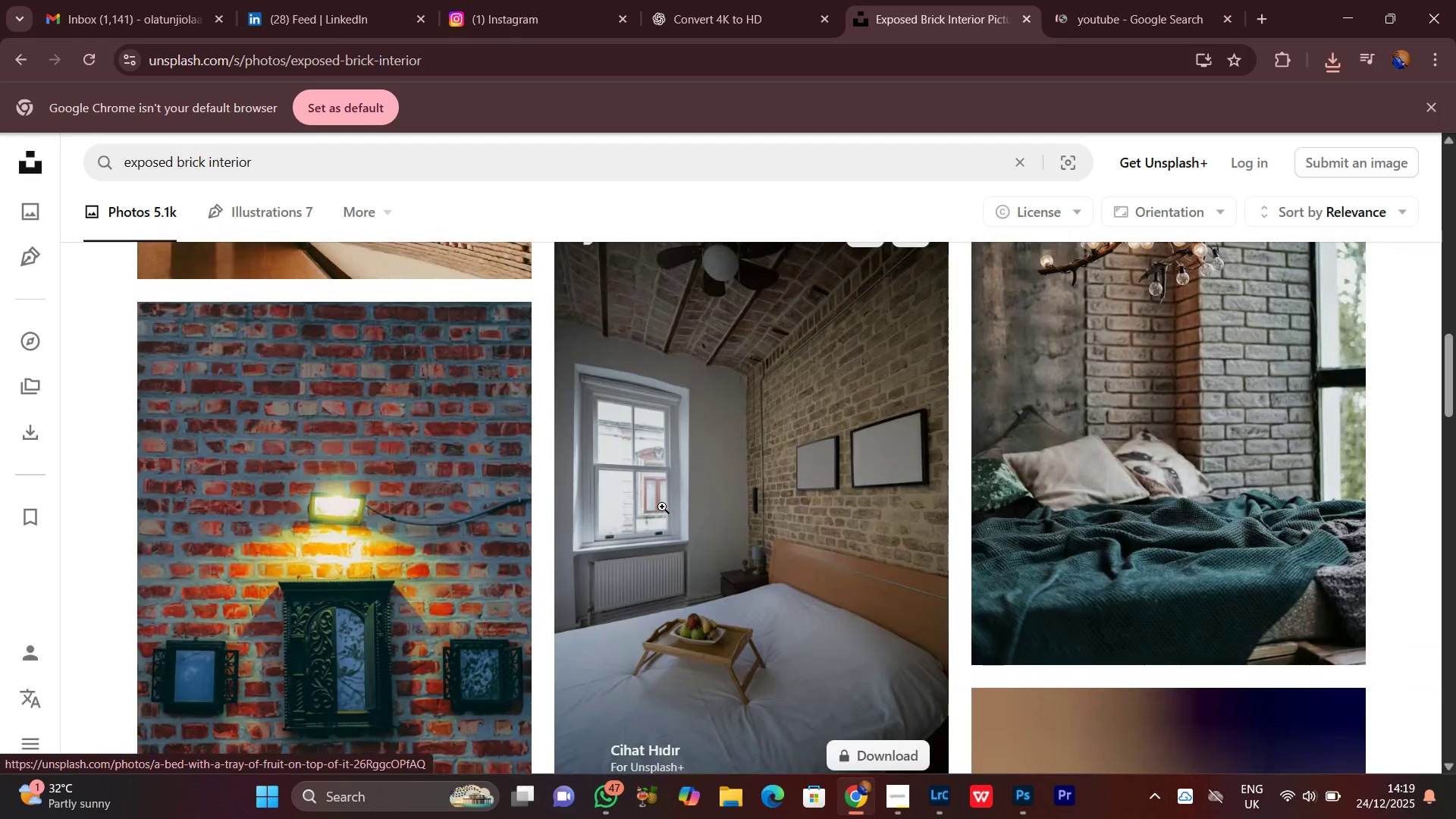 
scroll: coordinate [662, 507], scroll_direction: down, amount: 9.0
 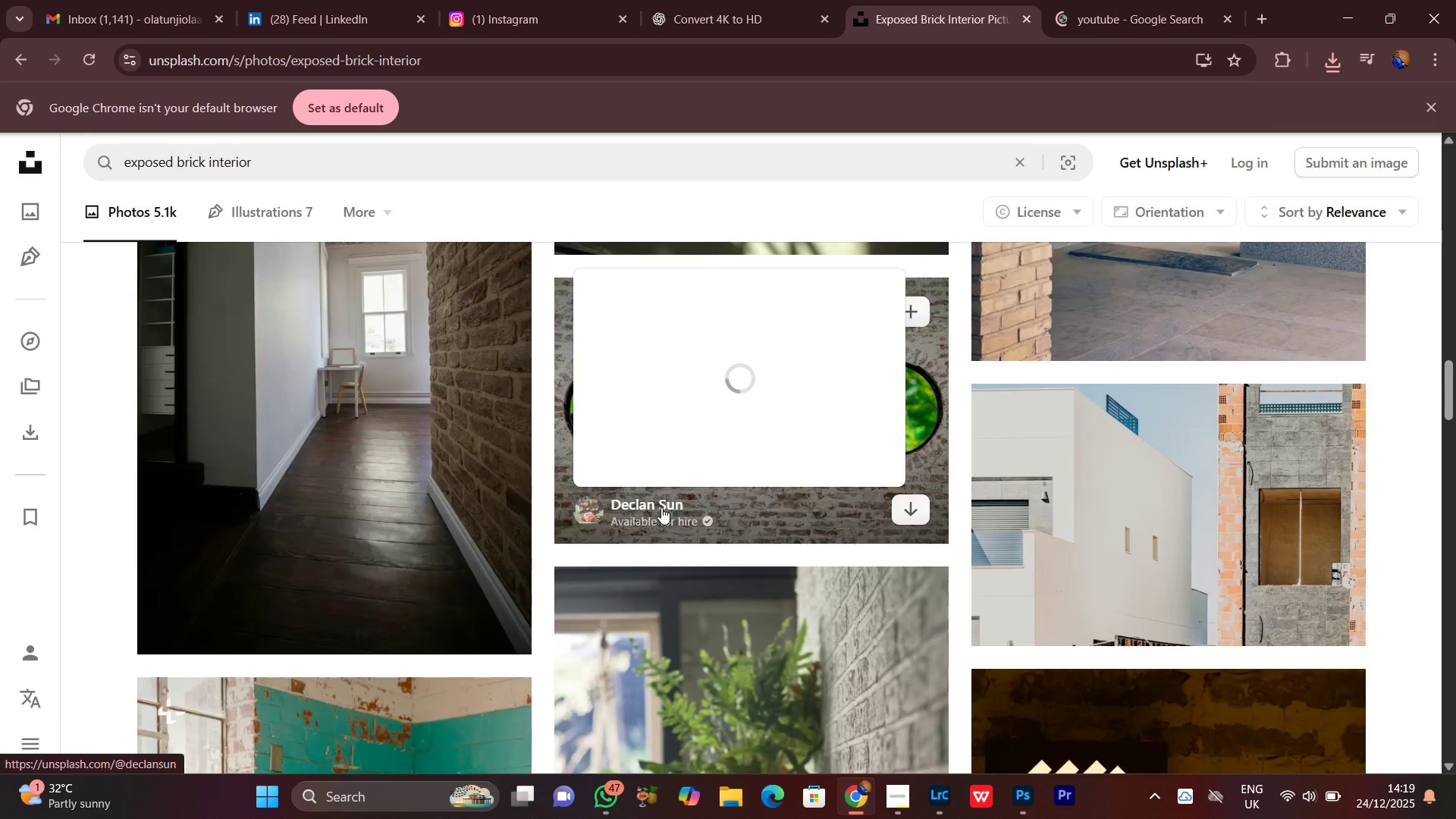 
wait(19.05)
 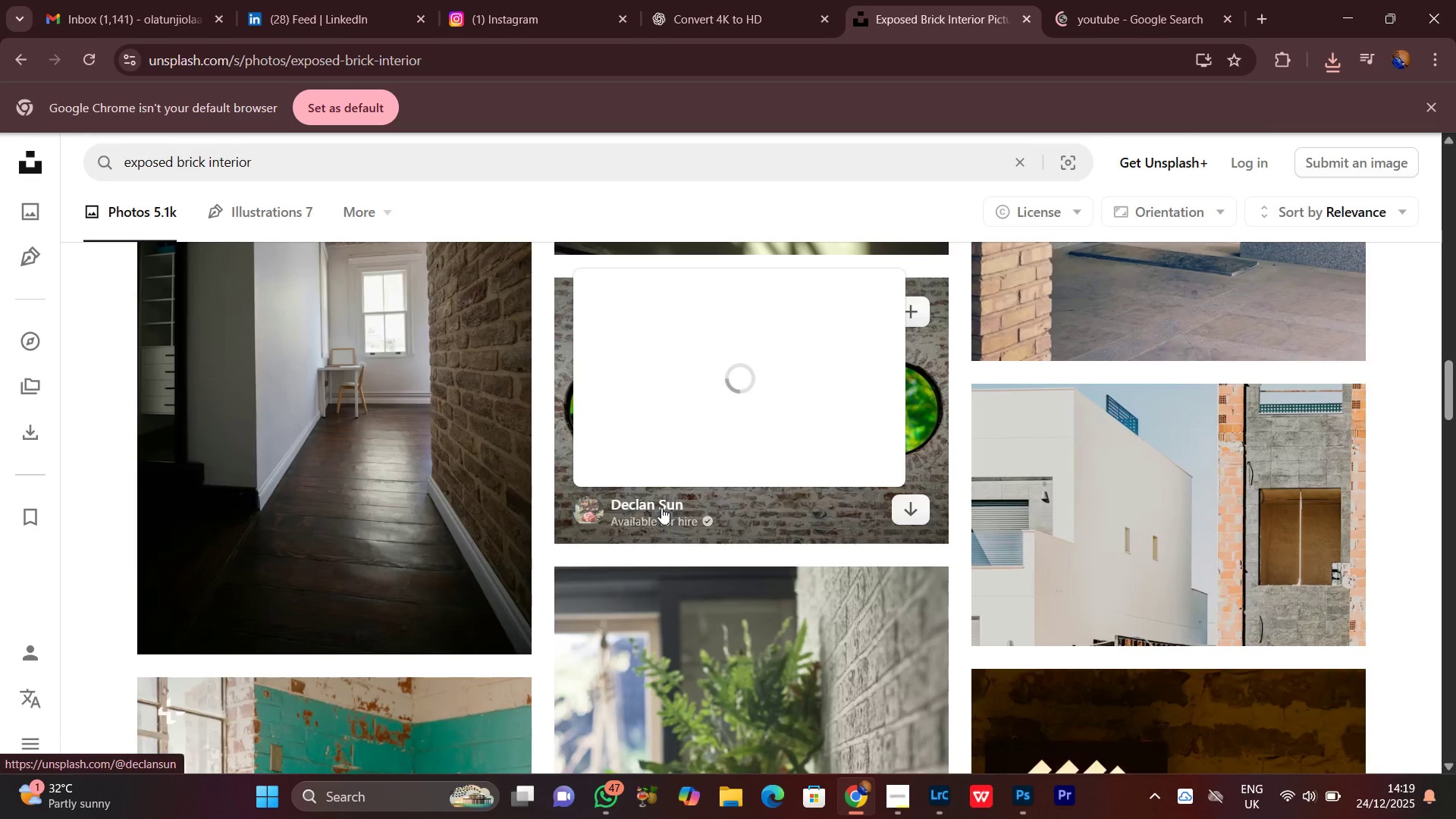 
scroll: coordinate [645, 541], scroll_direction: down, amount: 20.0
 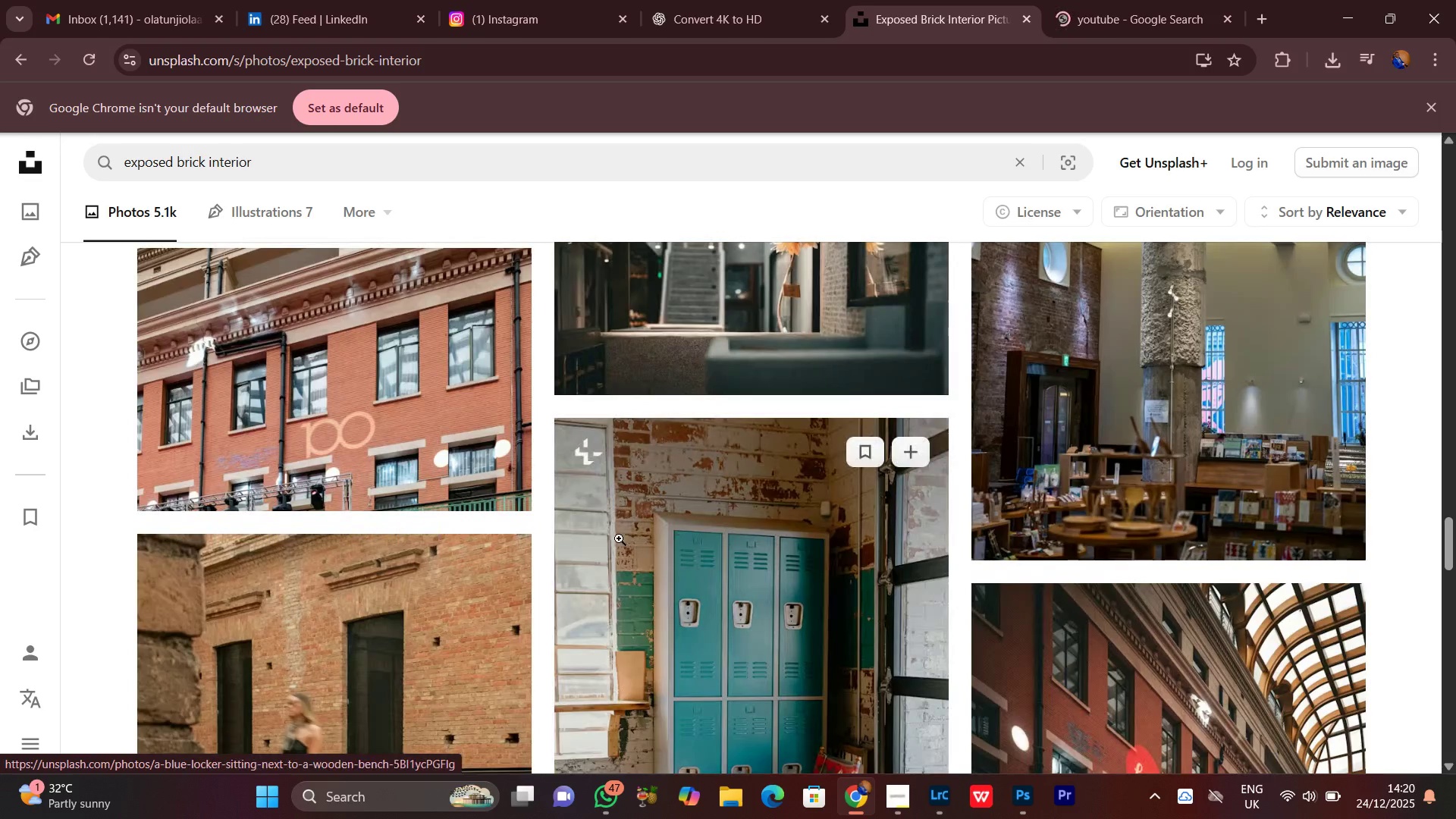 
scroll: coordinate [1170, 518], scroll_direction: down, amount: 16.0
 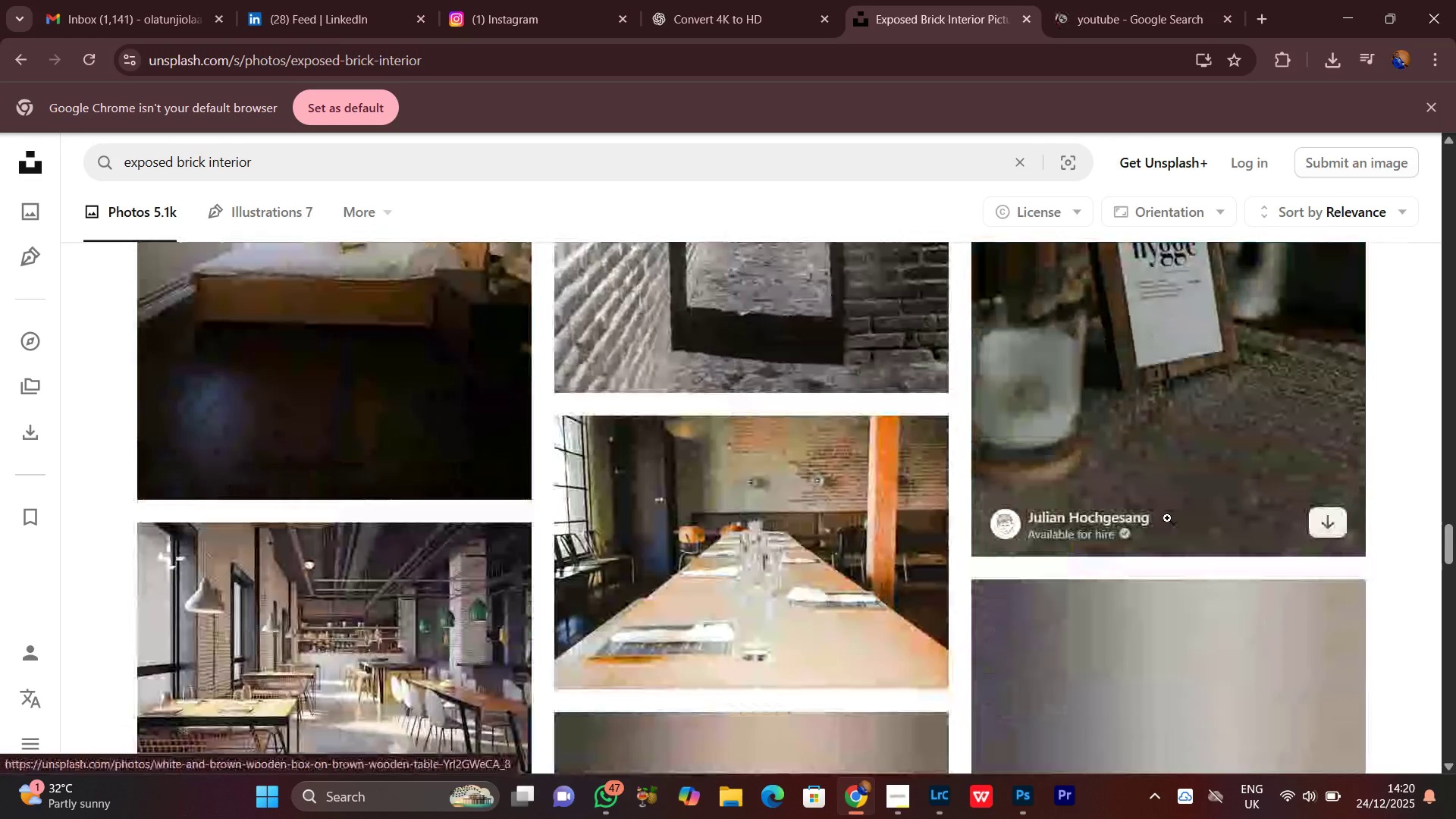 
scroll: coordinate [1159, 520], scroll_direction: down, amount: 7.0
 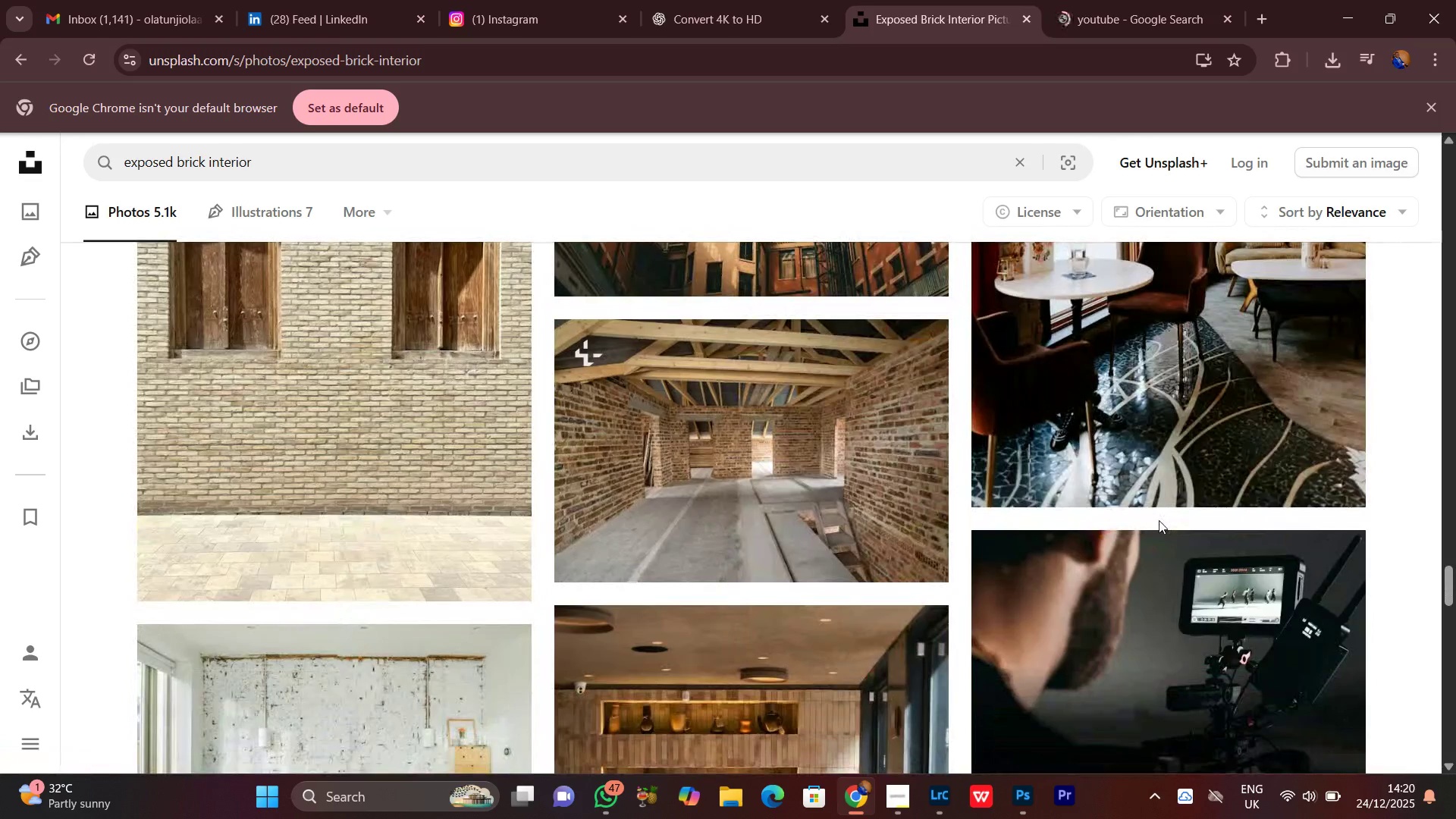 
scroll: coordinate [1159, 520], scroll_direction: up, amount: 2.0
 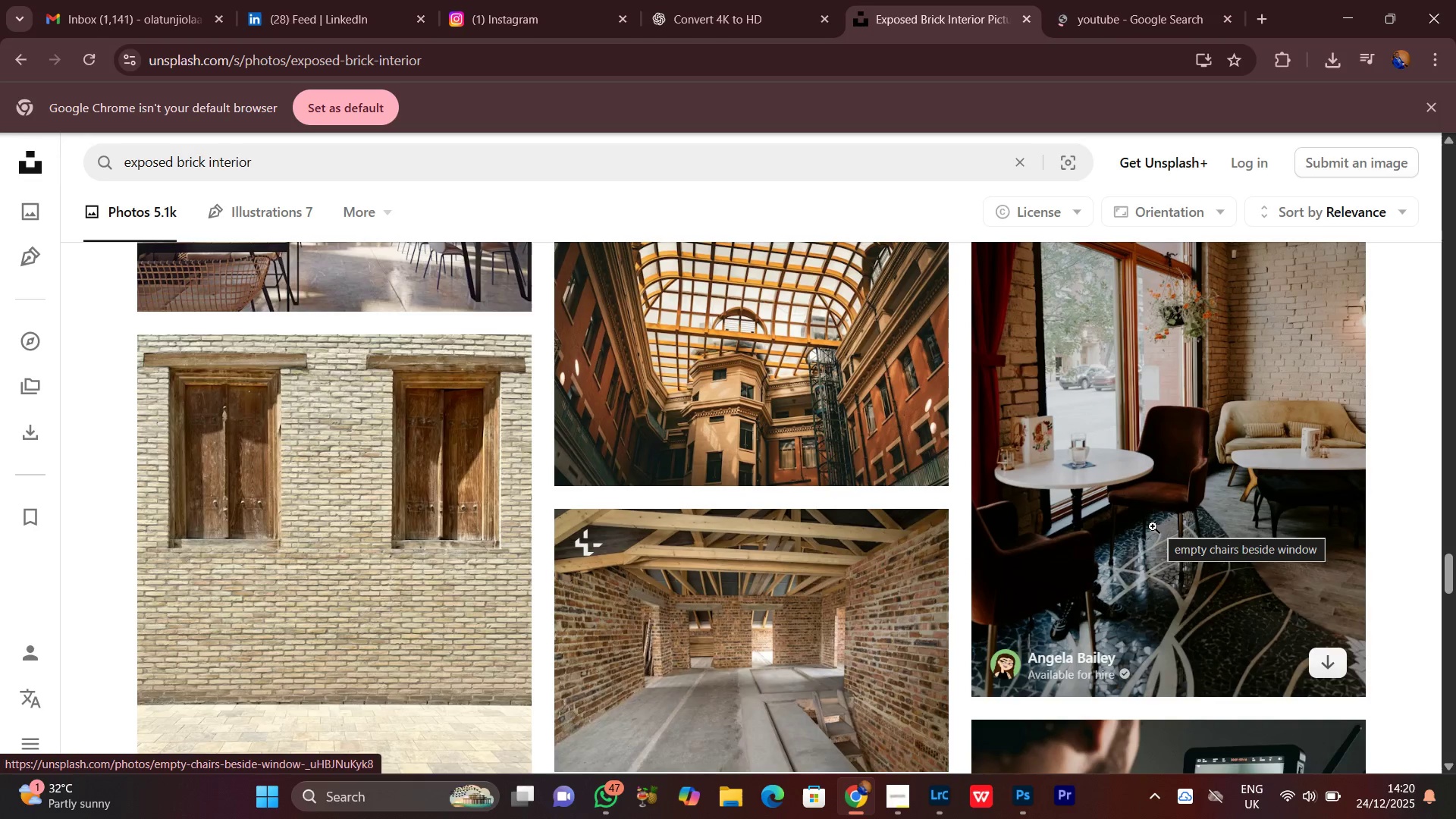 
wait(11.94)
 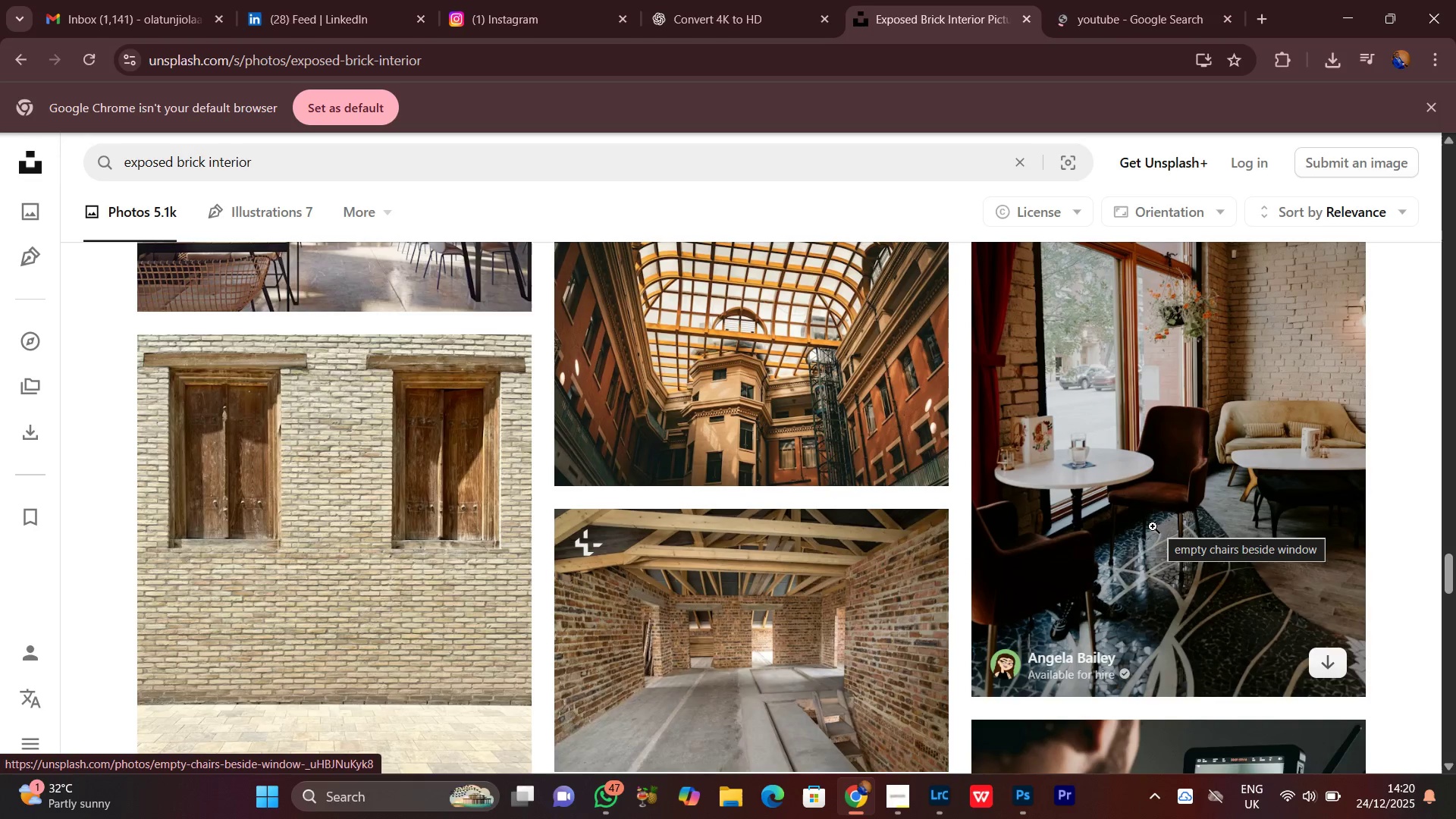 
scroll: coordinate [1021, 569], scroll_direction: down, amount: 16.0
 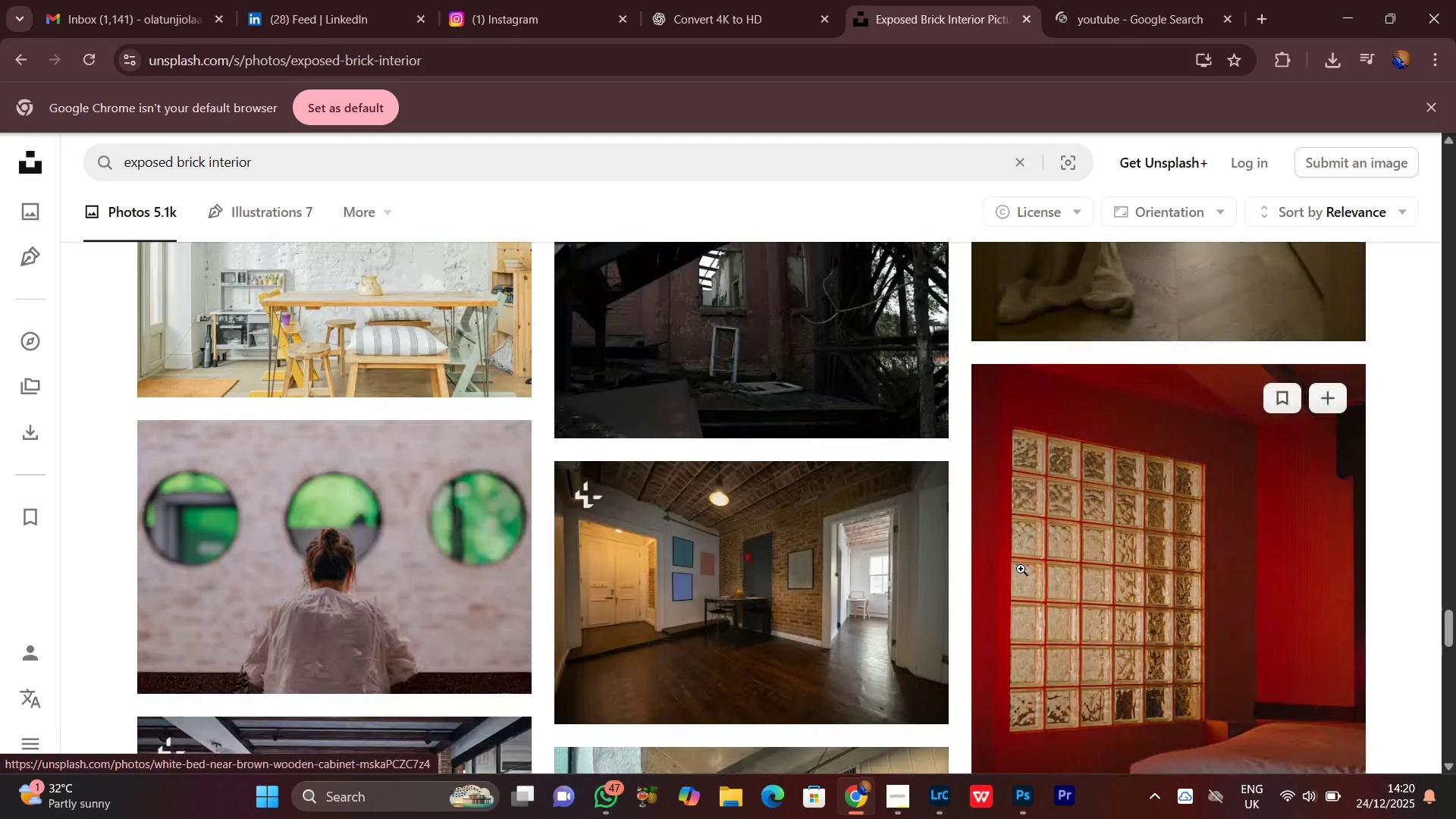 
scroll: coordinate [1020, 569], scroll_direction: down, amount: 3.0
 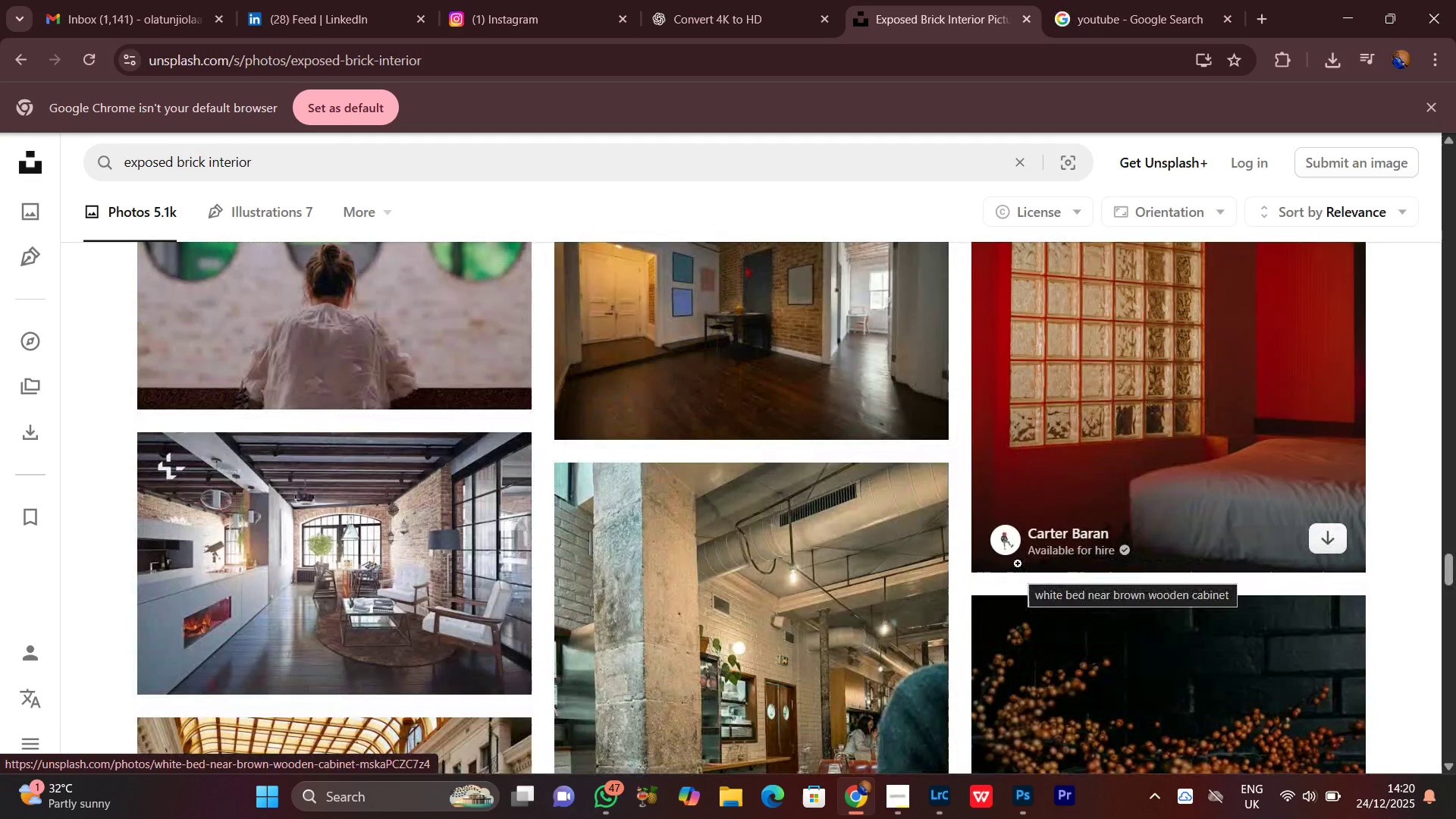 
wait(9.88)
 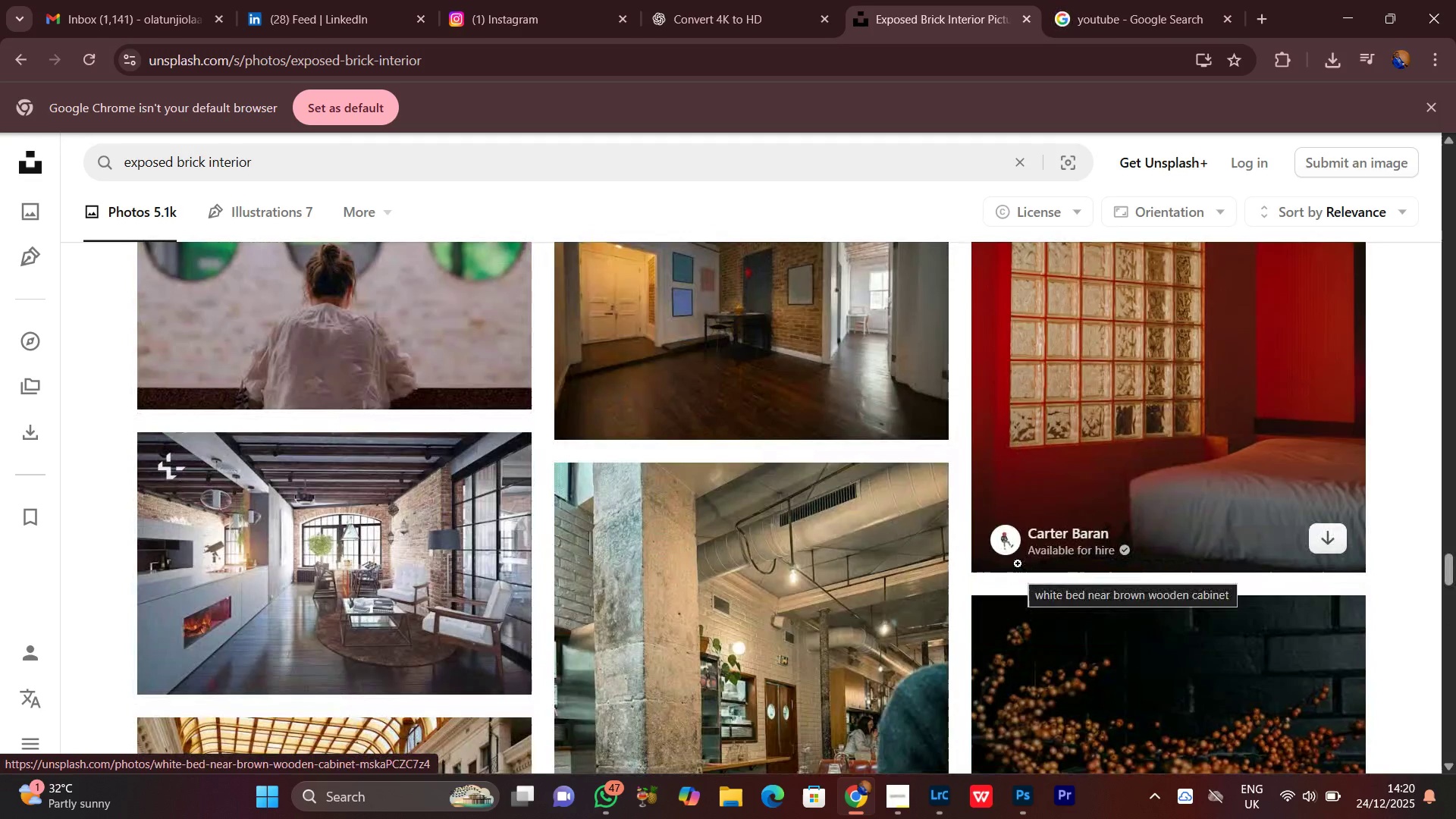 
scroll: coordinate [1018, 563], scroll_direction: down, amount: 2.0
 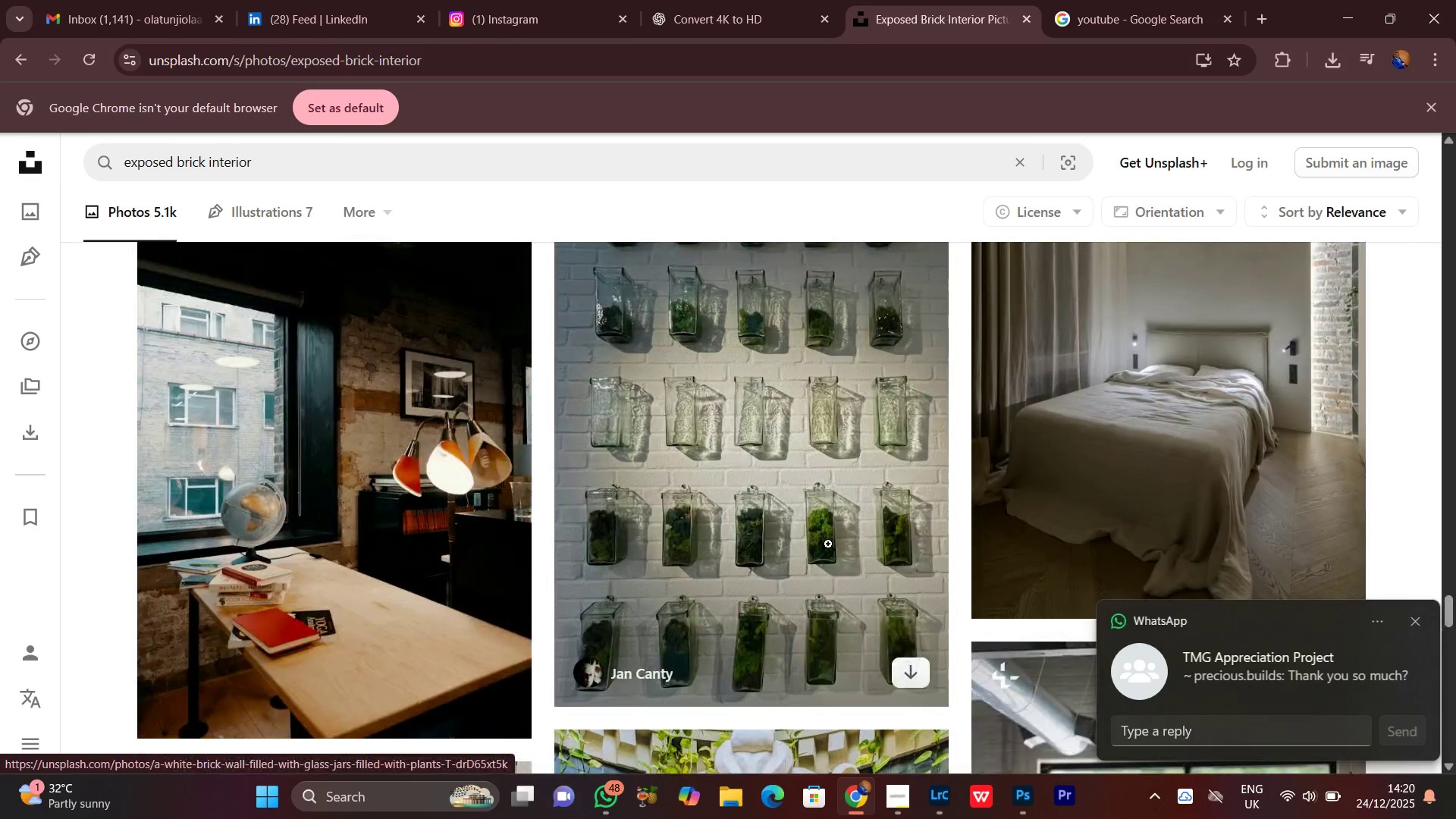 
left_click([909, 673])
 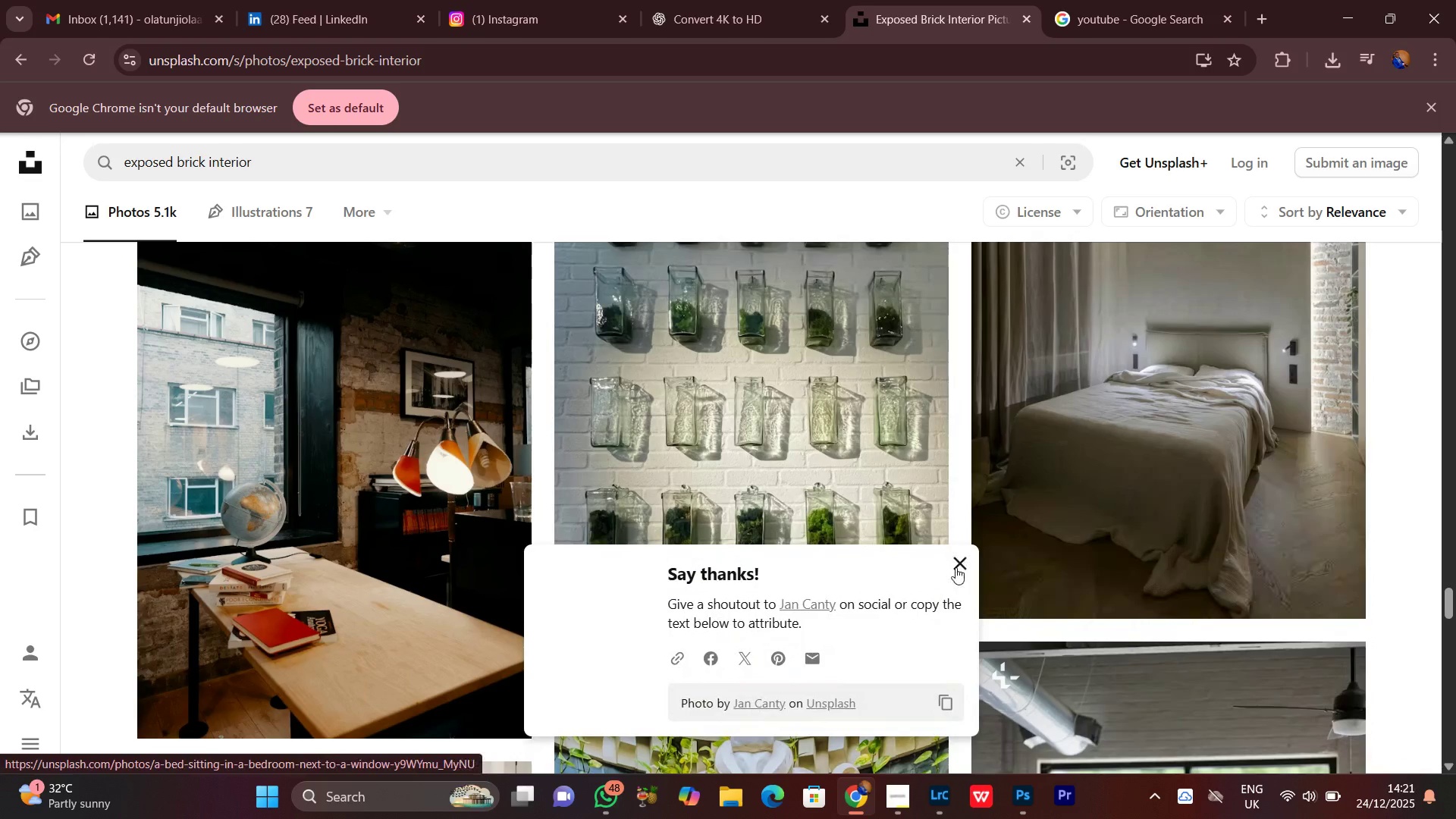 
left_click([961, 561])
 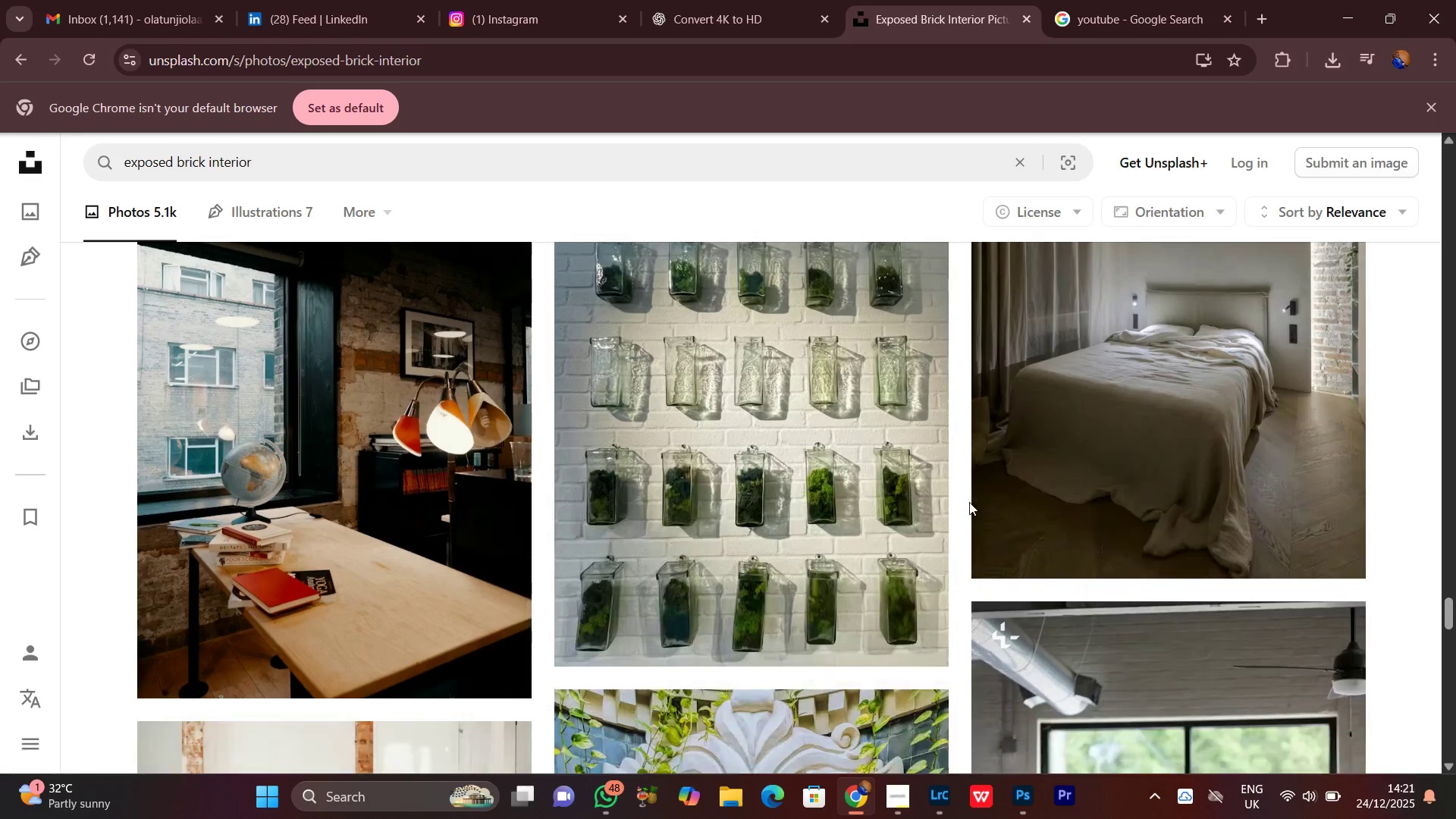 
scroll: coordinate [959, 520], scroll_direction: down, amount: 19.0
 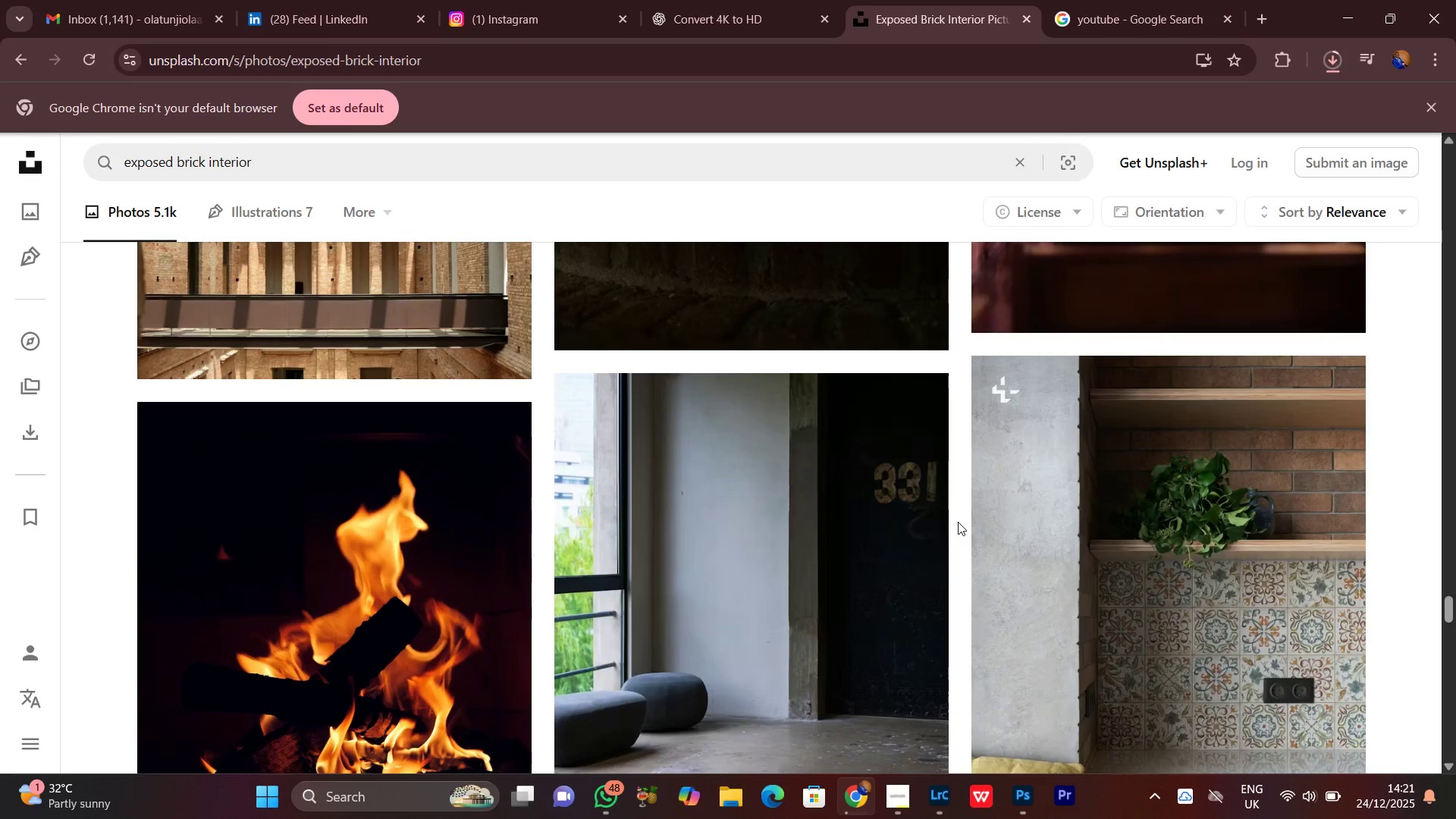 
scroll: coordinate [955, 531], scroll_direction: down, amount: 23.0
 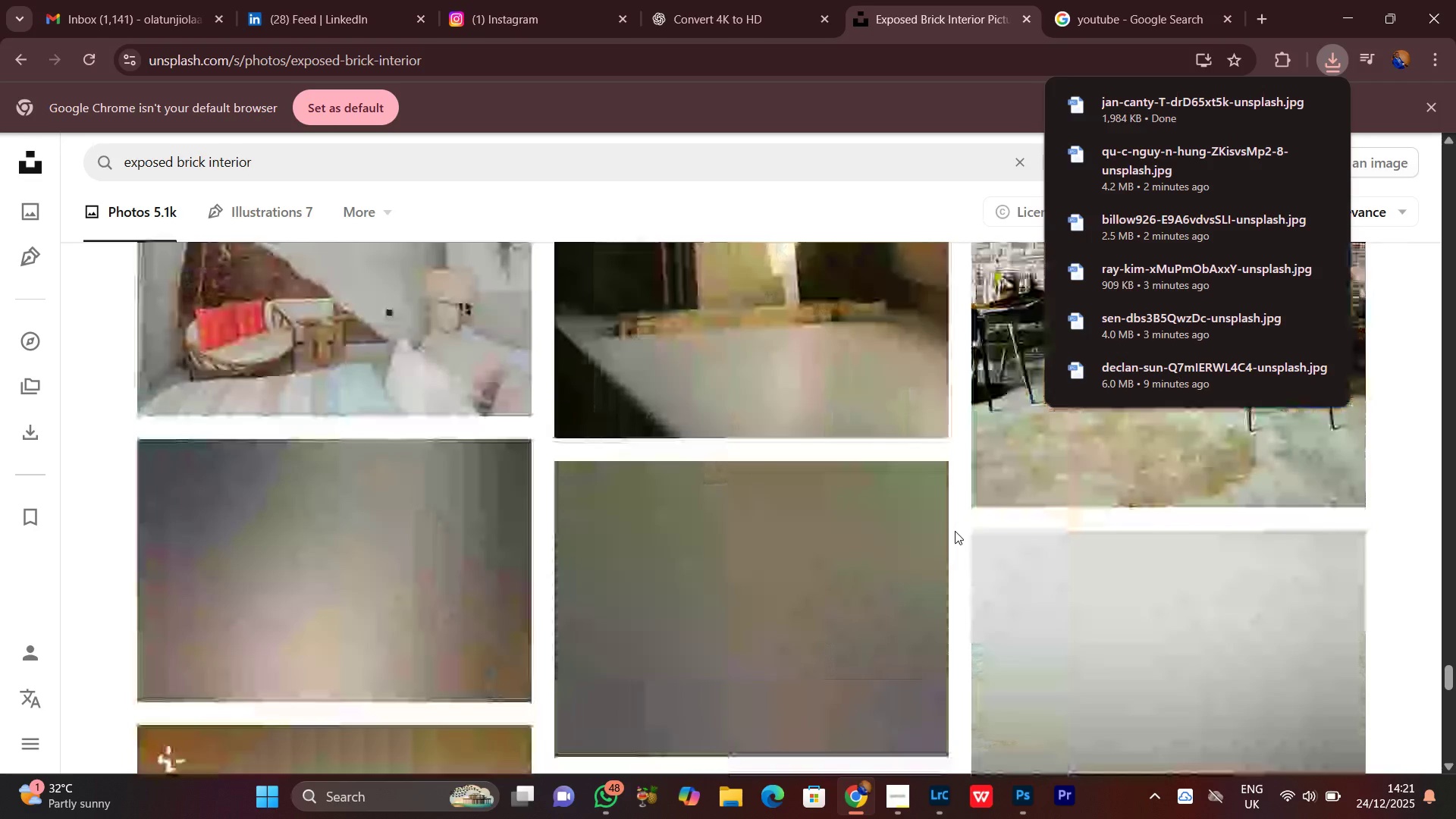 
scroll: coordinate [955, 531], scroll_direction: up, amount: 3.0
 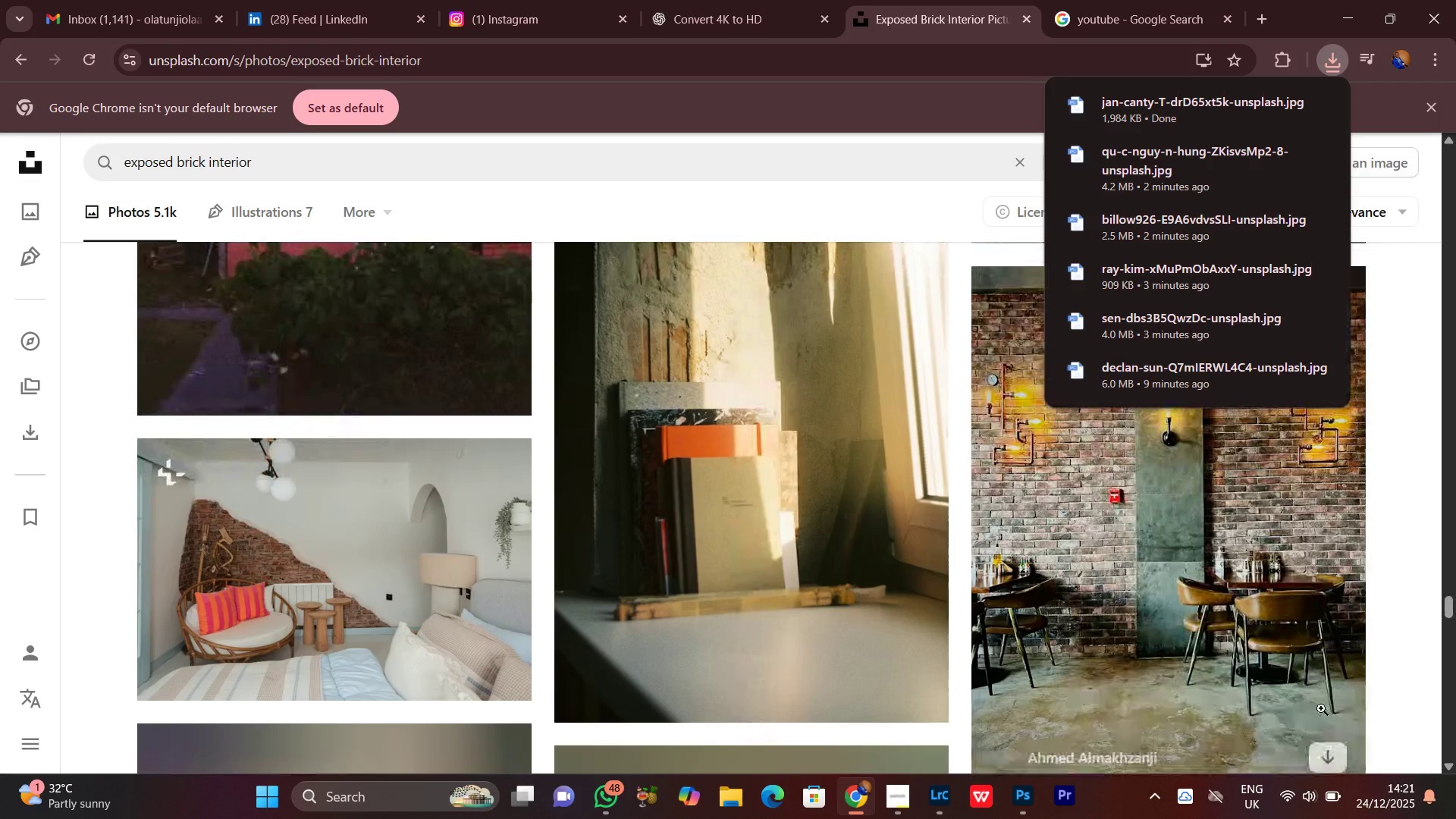 
scroll: coordinate [1249, 664], scroll_direction: down, amount: 2.0
 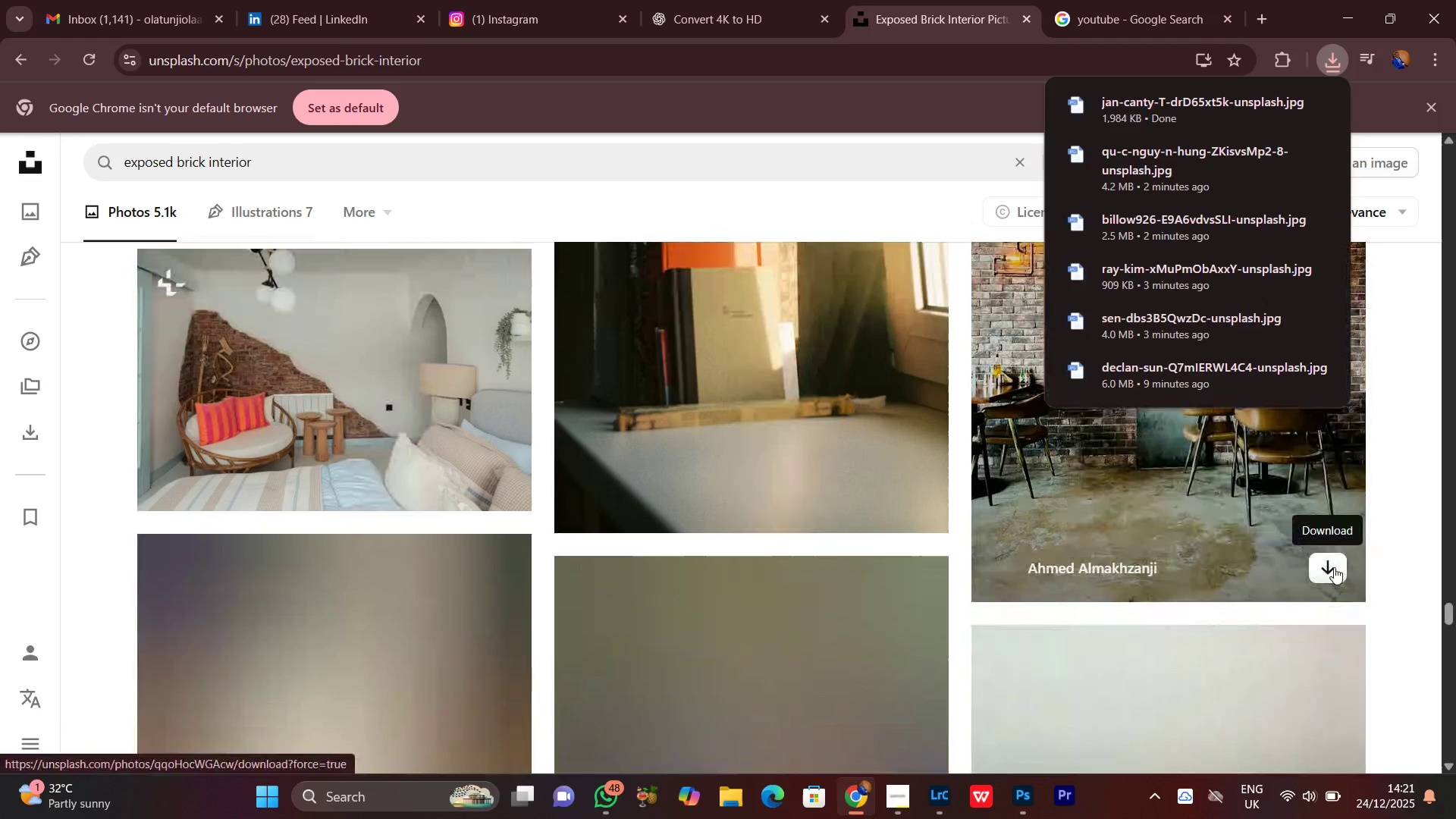 
left_click([1327, 564])
 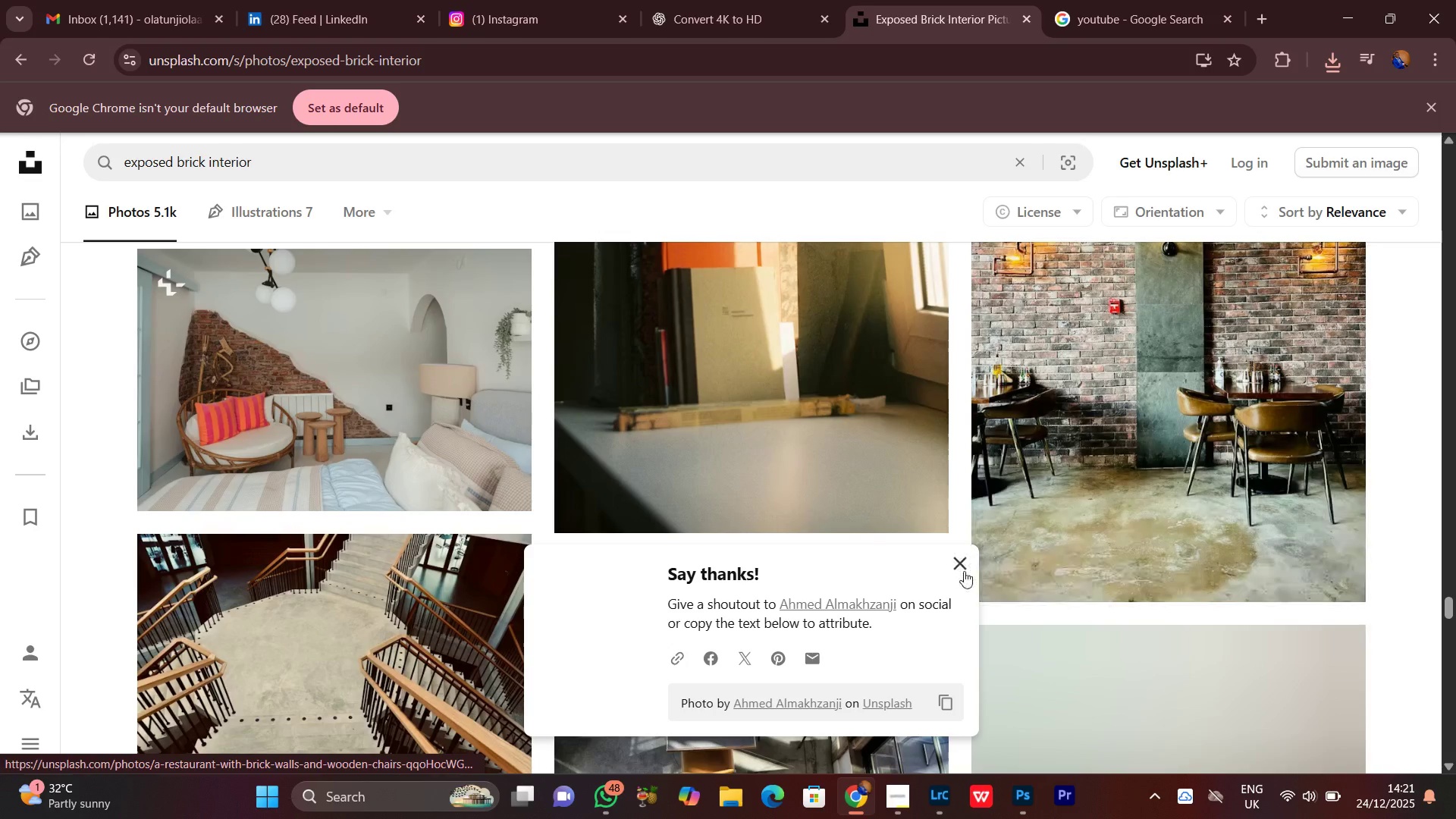 
left_click([959, 563])
 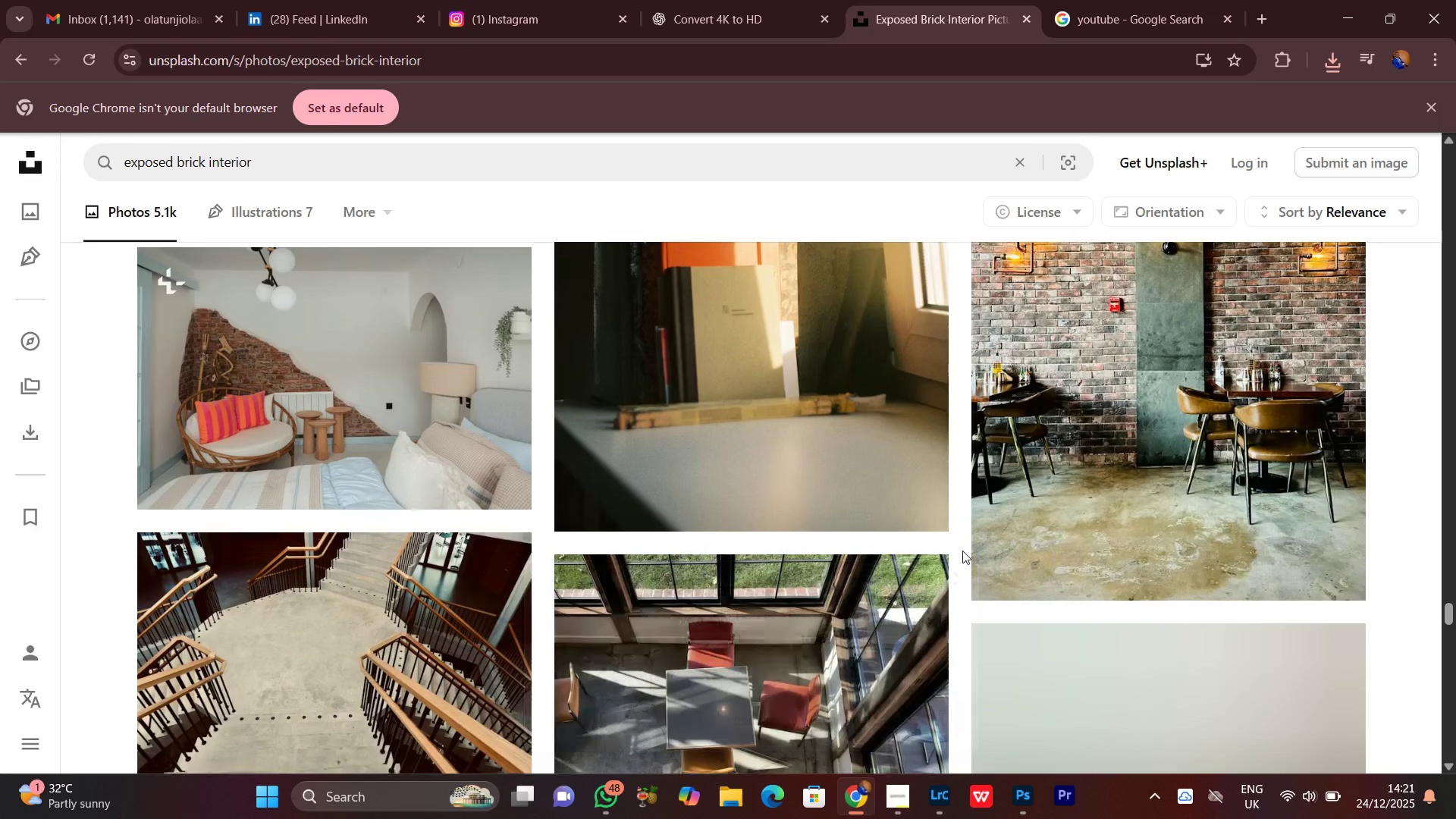 
scroll: coordinate [962, 550], scroll_direction: down, amount: 7.0
 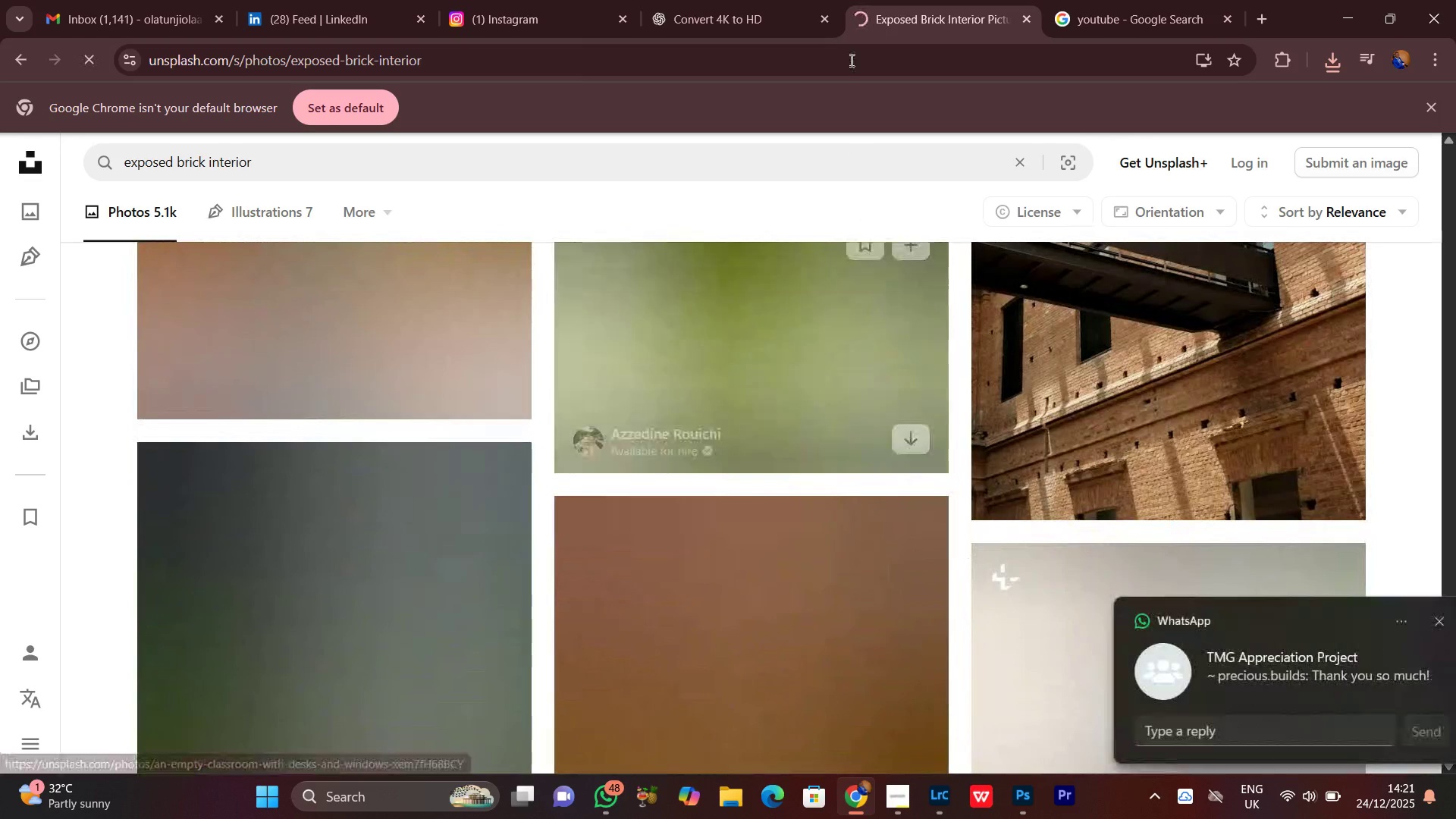 
mouse_move([758, 0])
 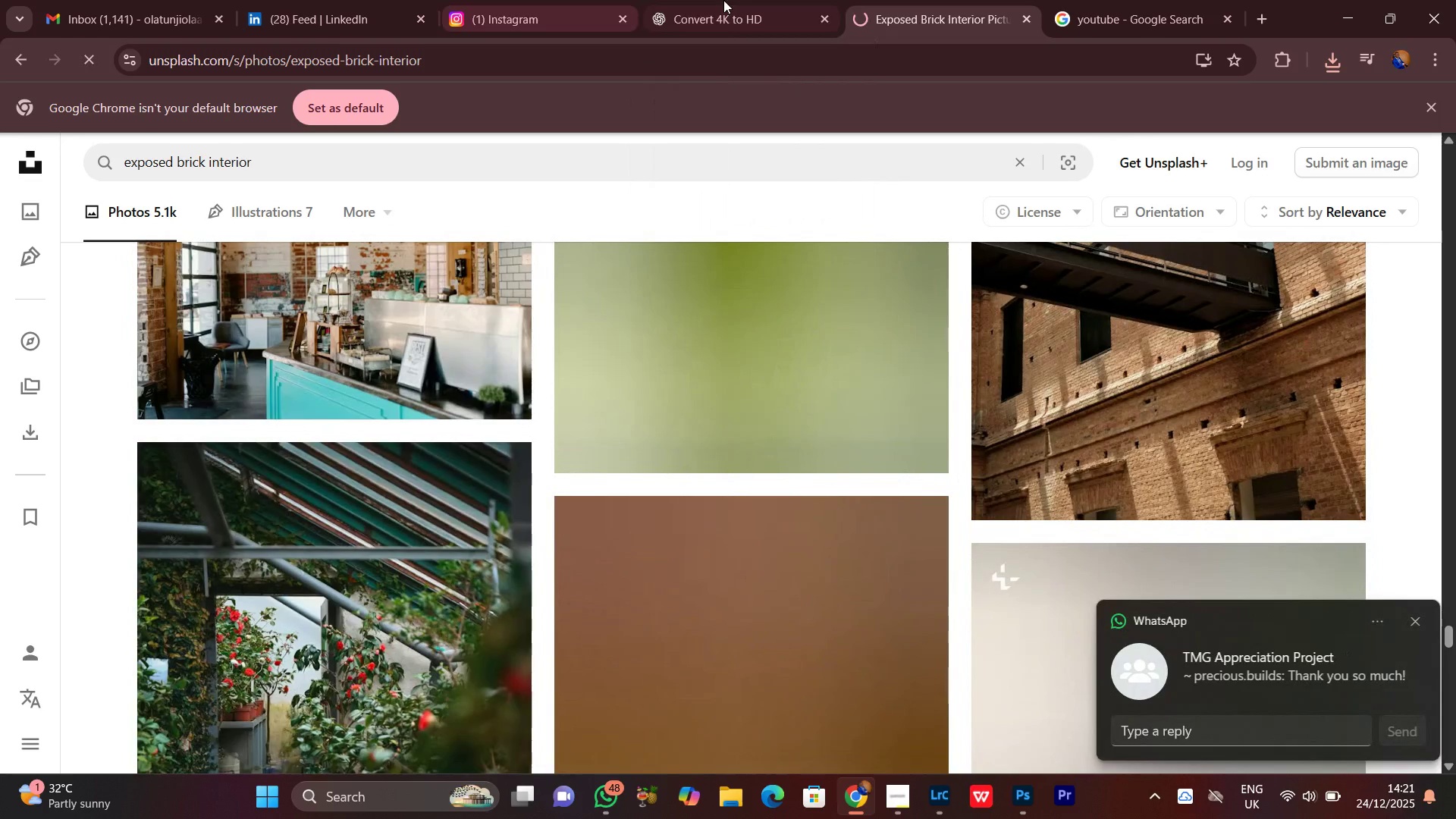 
left_click([727, 0])
 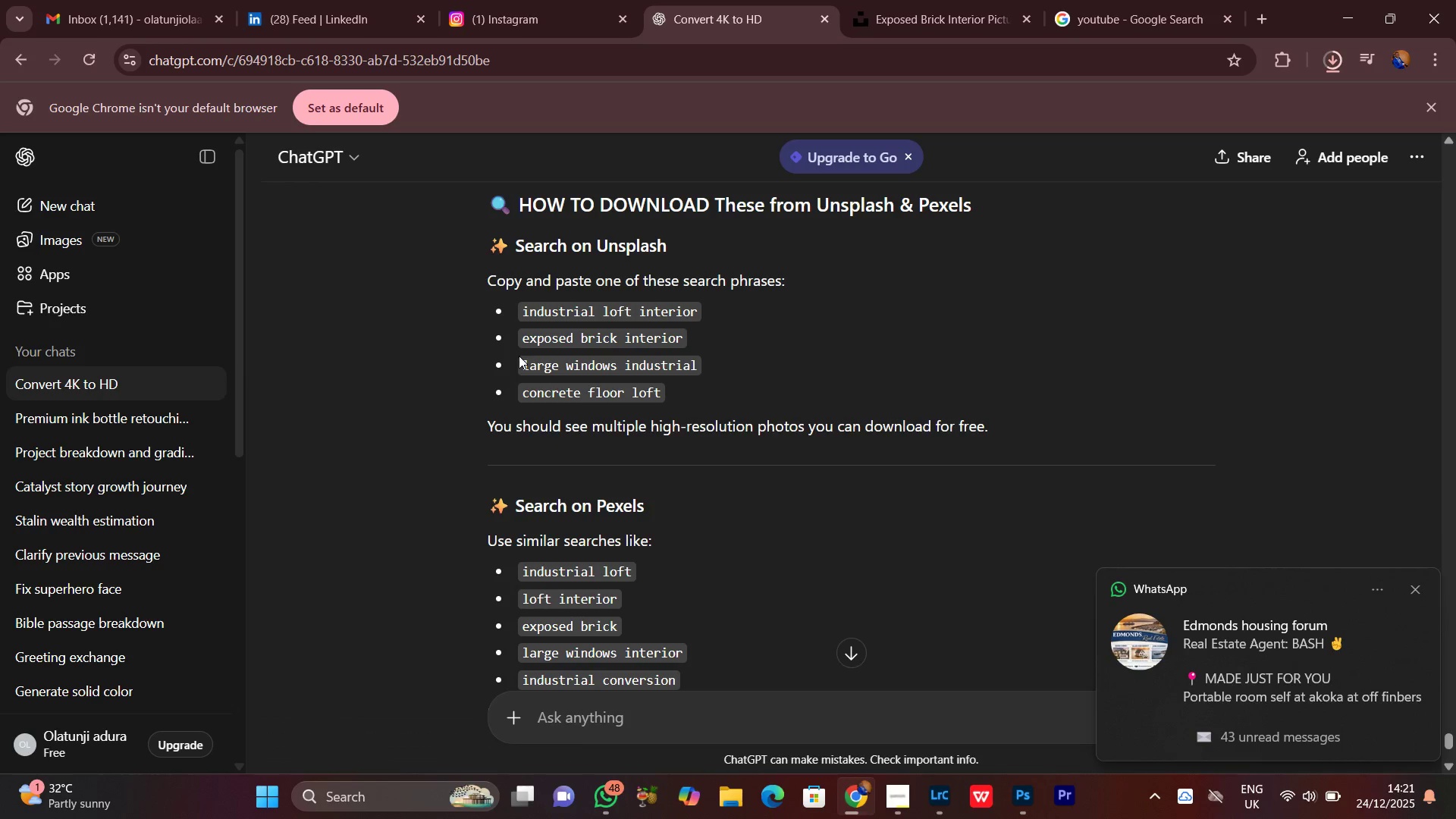 
wait(13.12)
 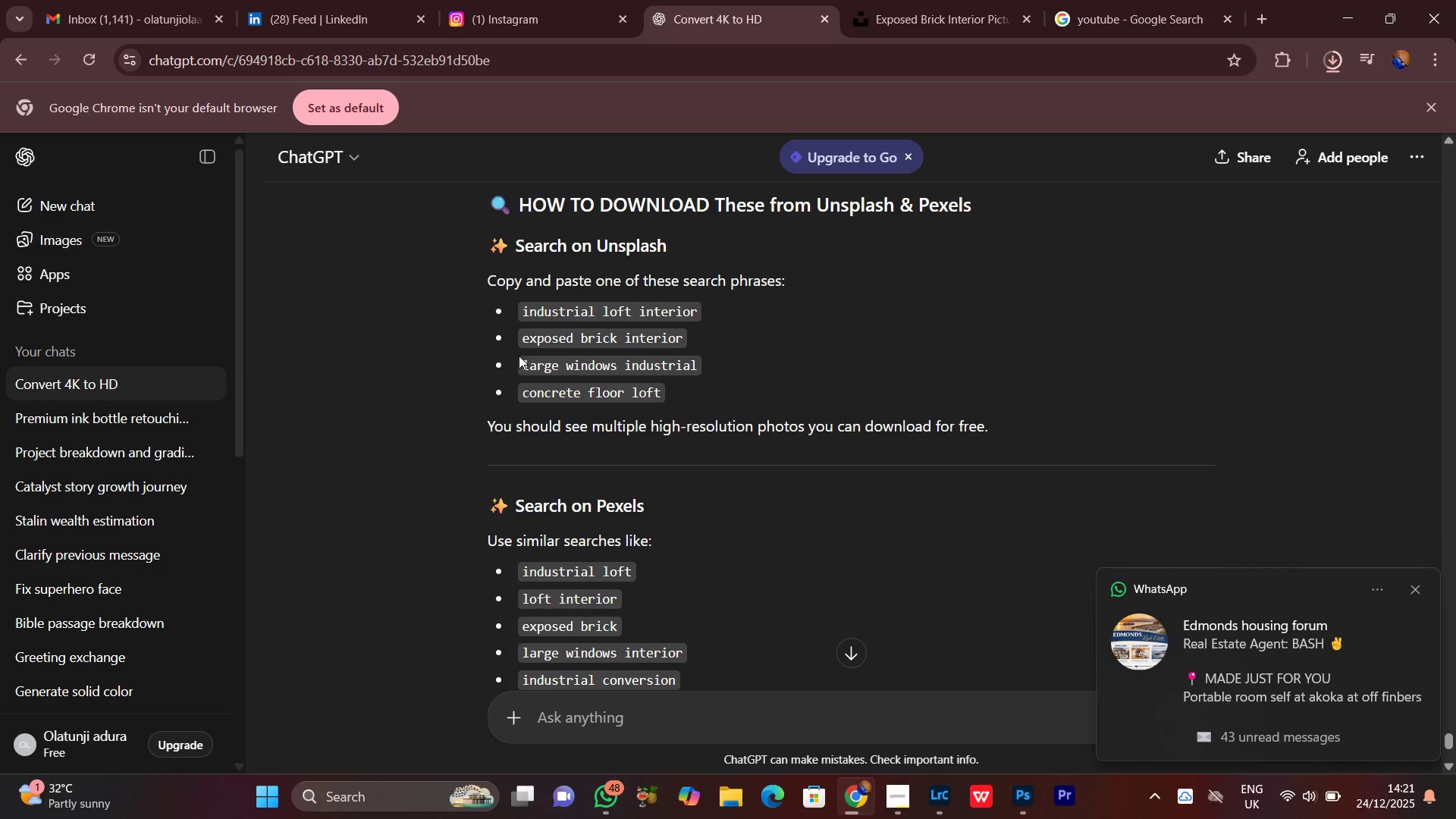 
left_click_drag(start_coordinate=[525, 362], to_coordinate=[697, 366])
 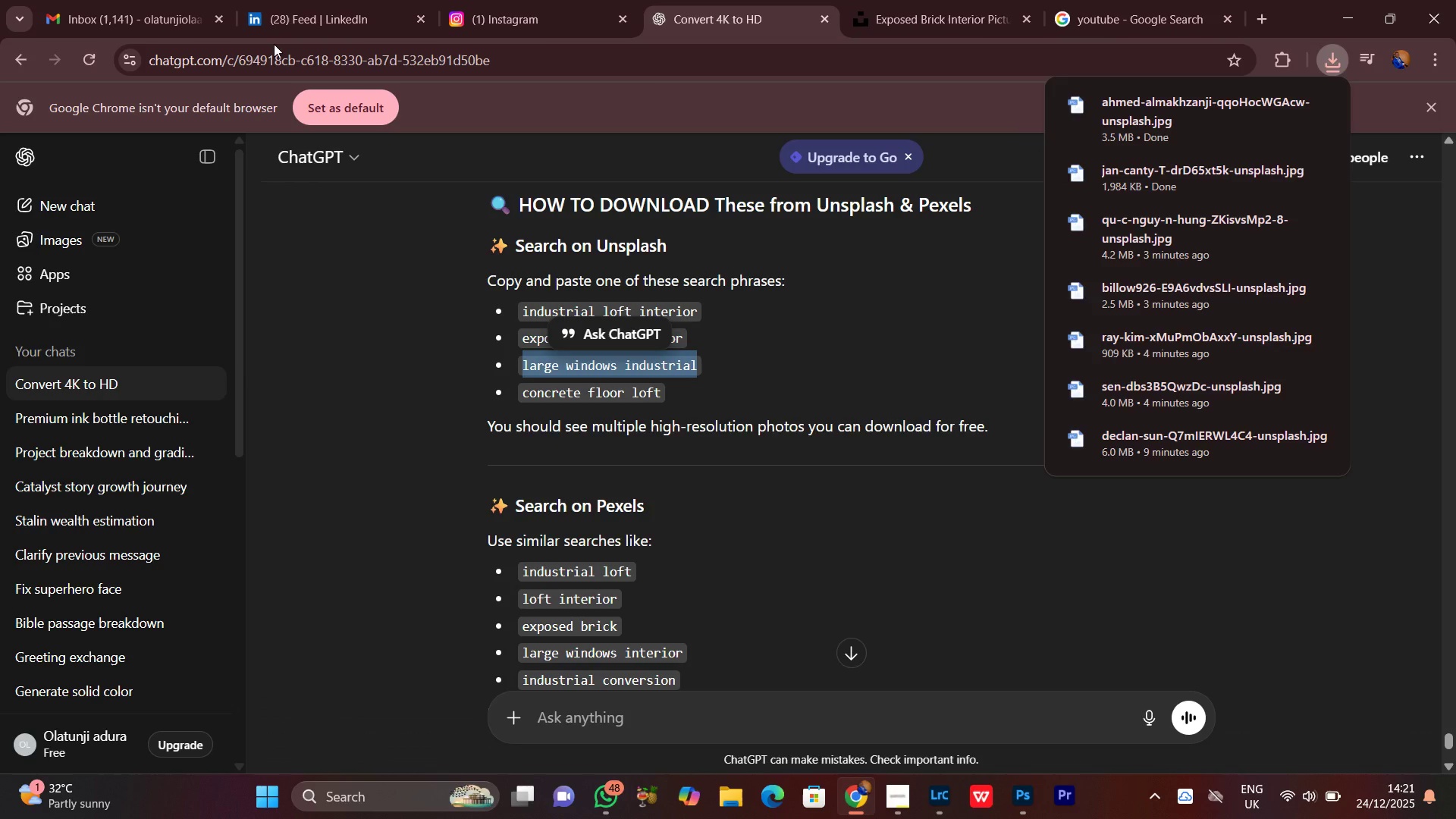 
wait(6.2)
 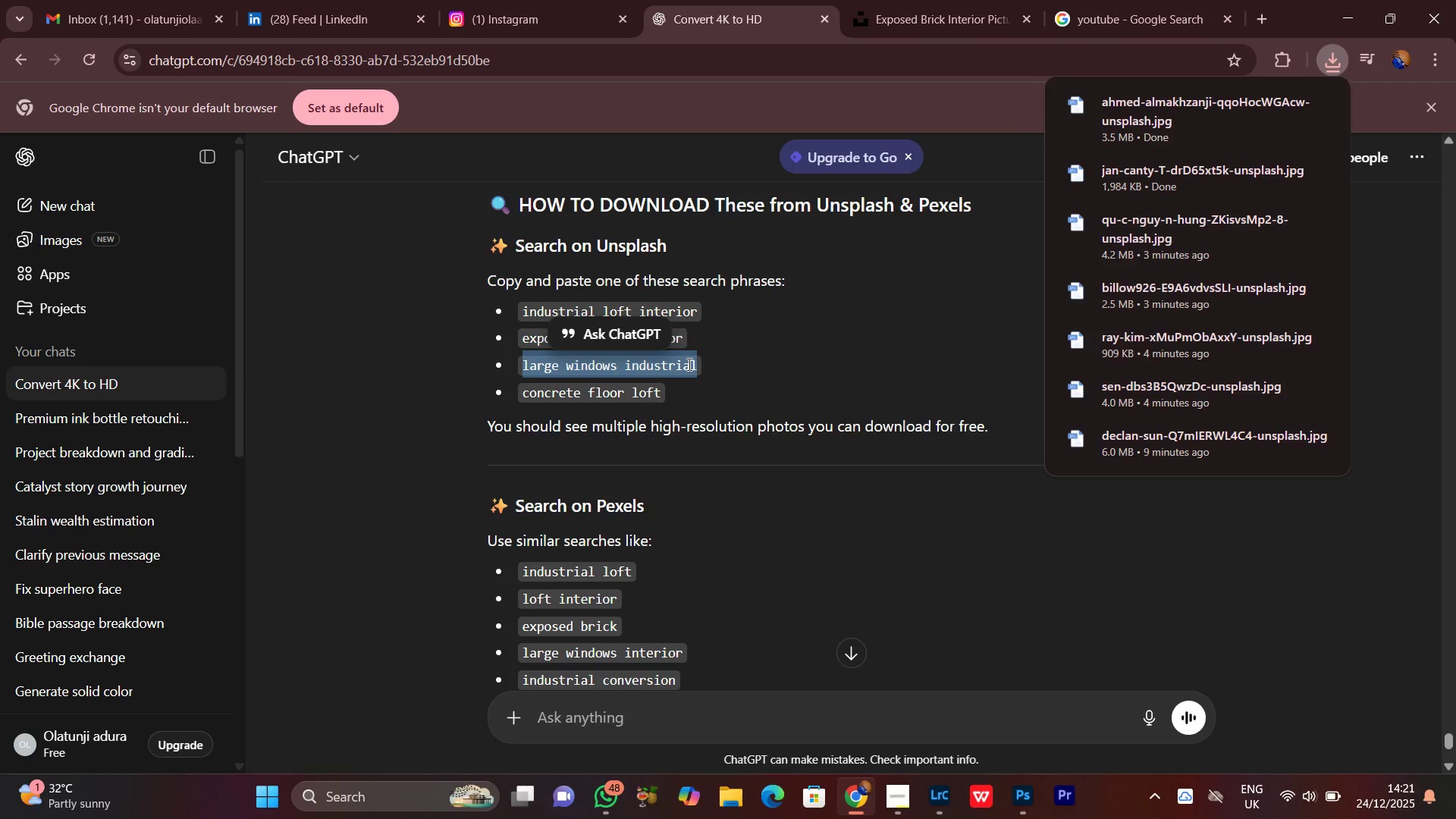 
right_click([566, 365])
 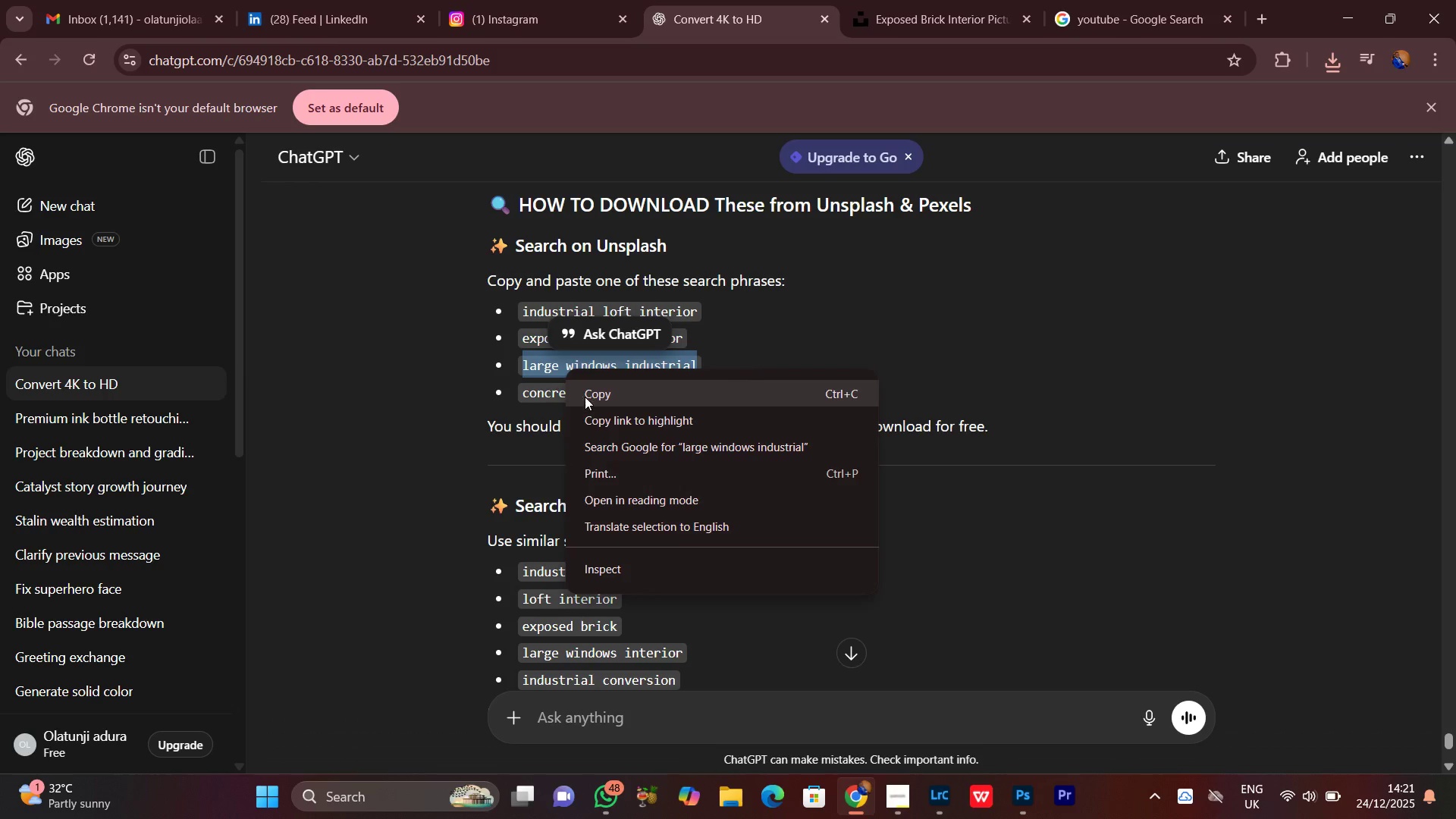 
right_click([573, 365])
 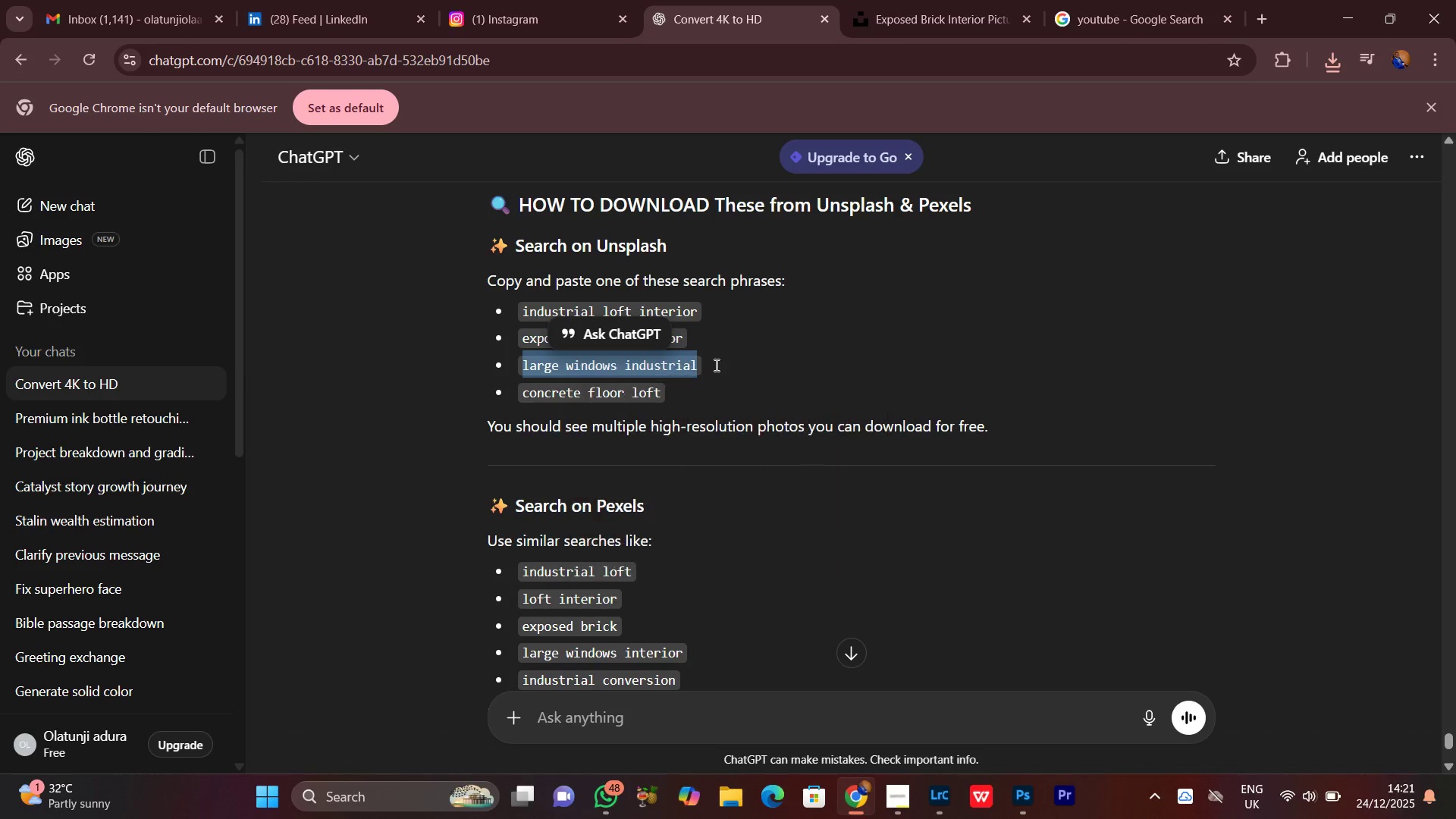 
double_click([777, 355])
 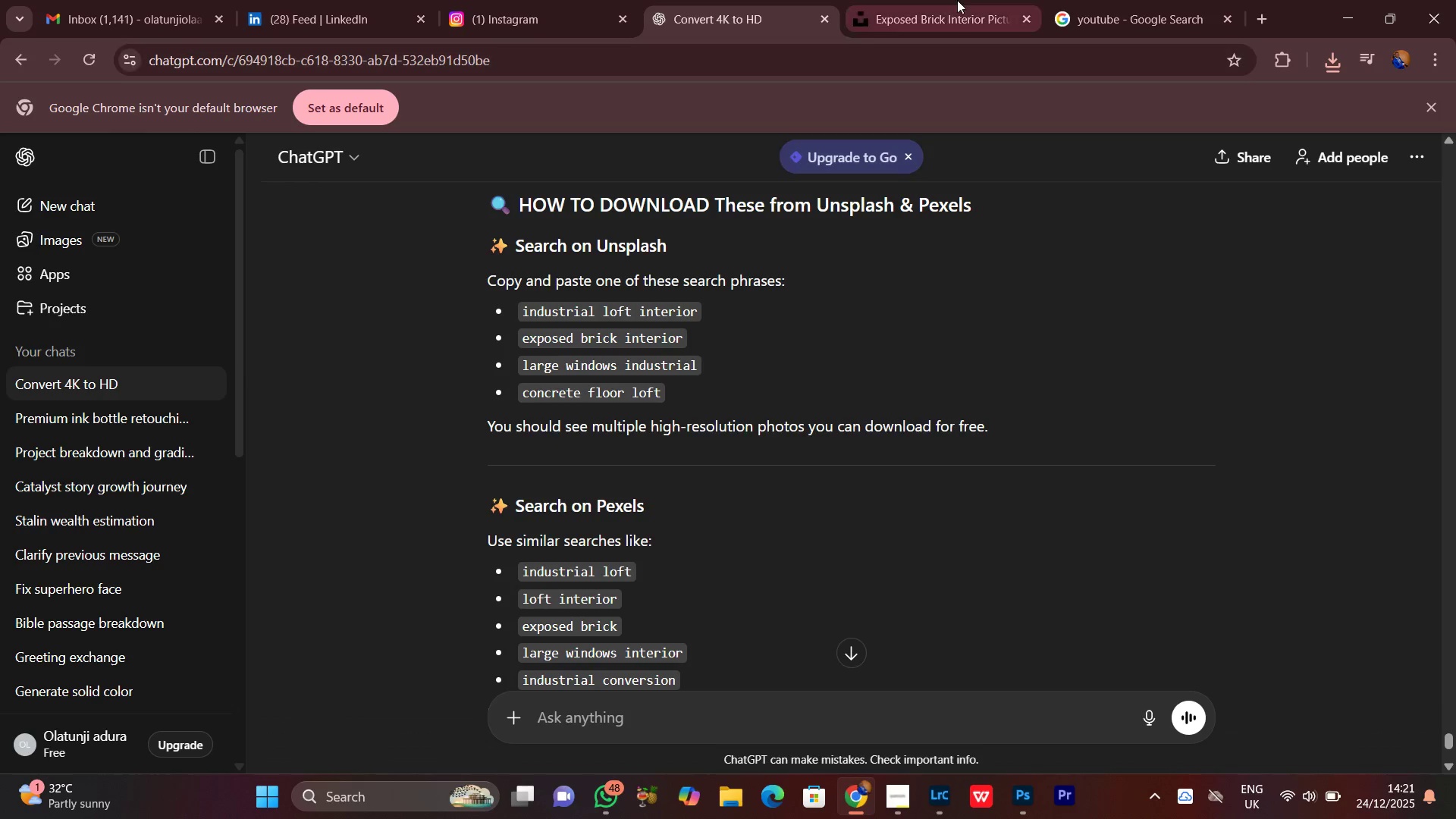 
left_click([955, 0])
 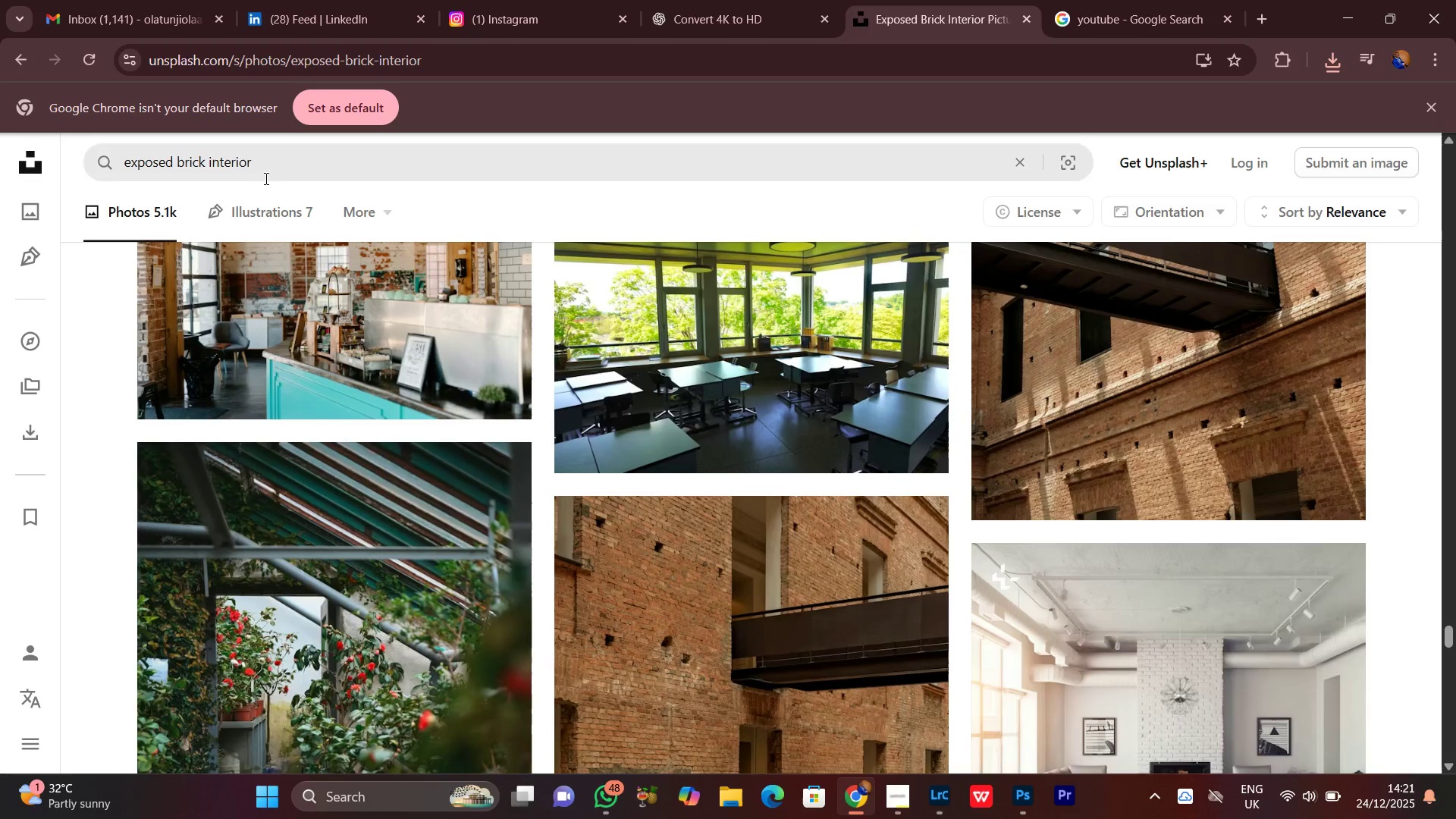 
left_click([267, 173])
 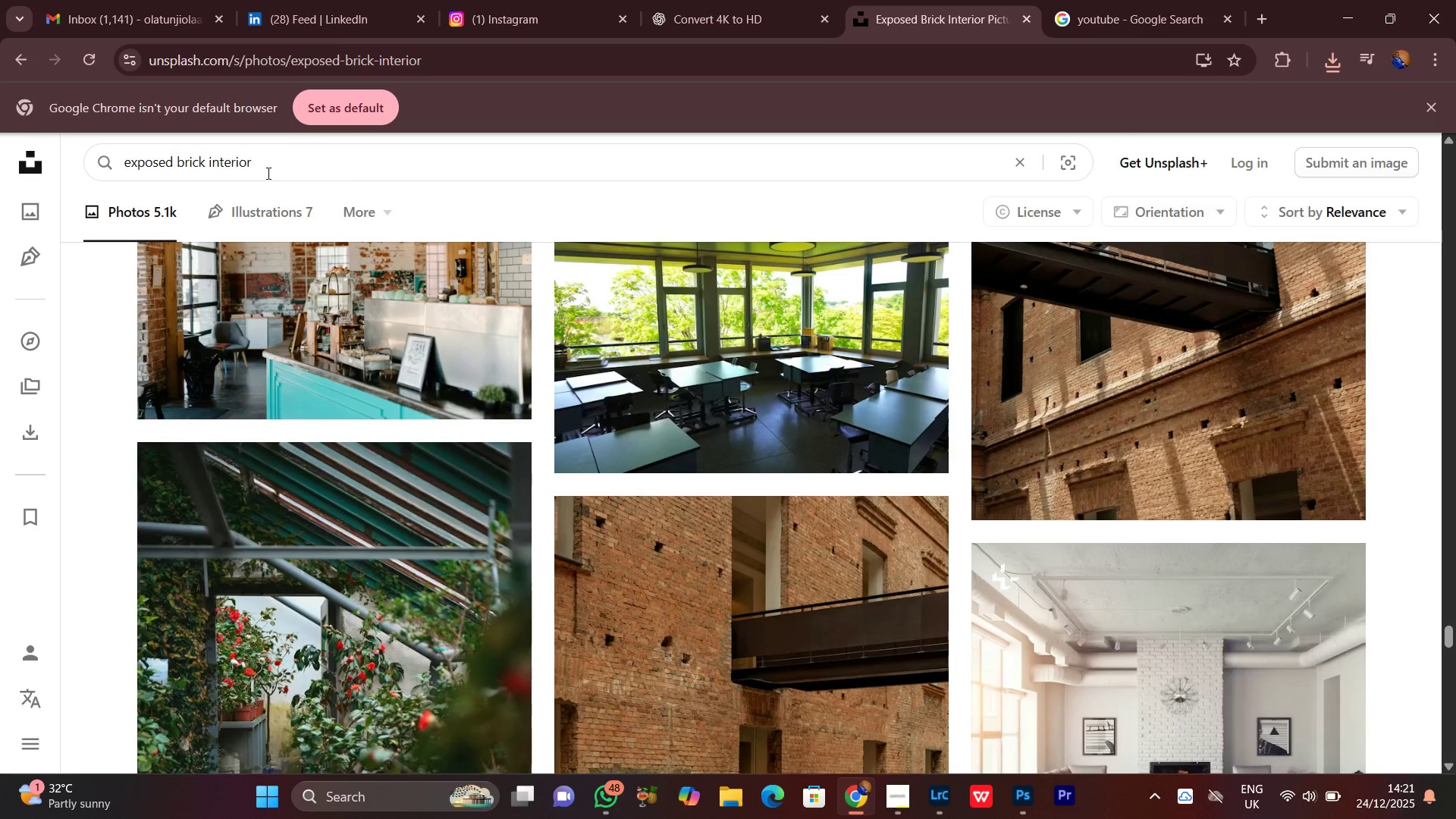 
key(Control+A)
 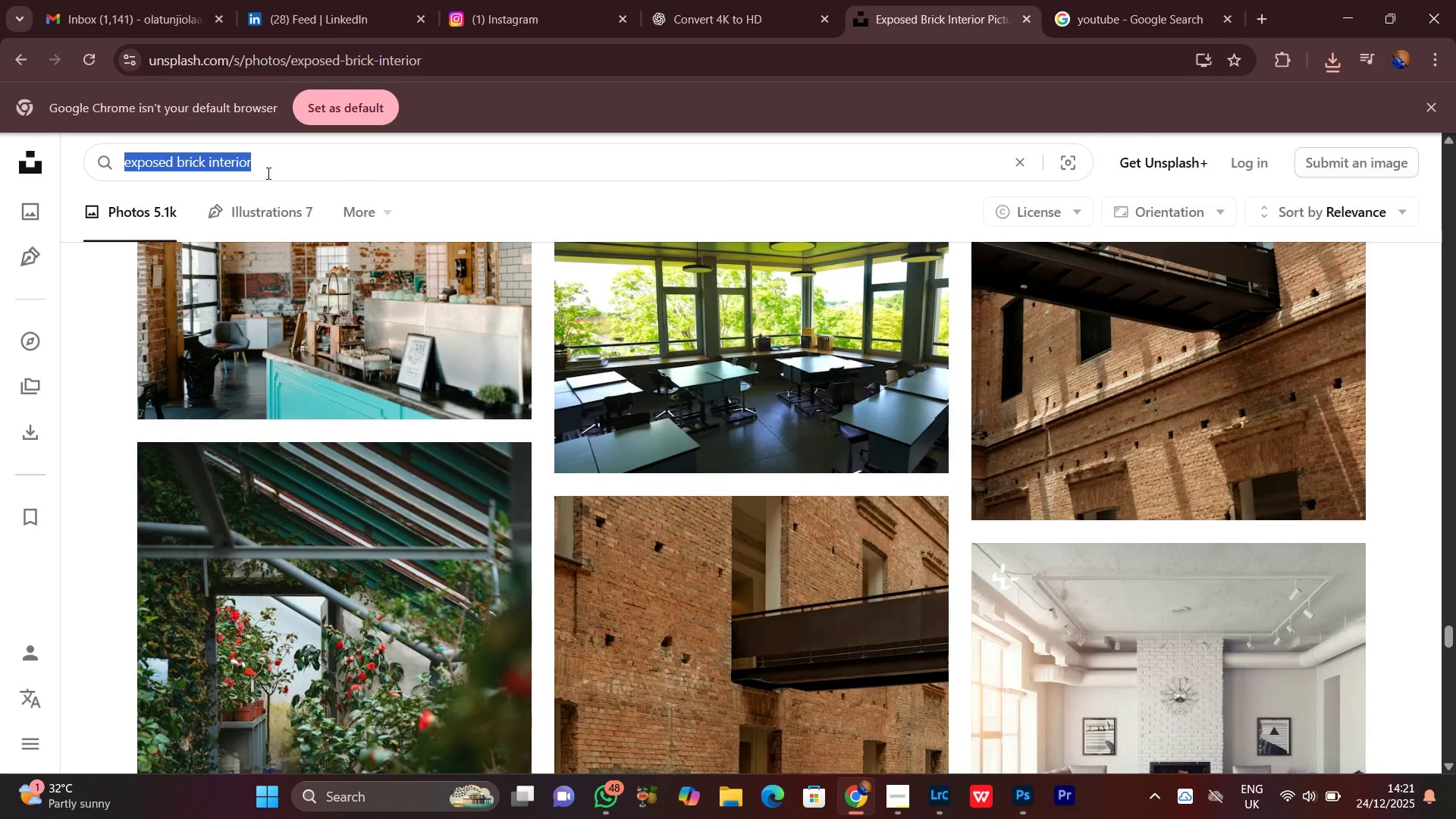 
key(Control+V)
 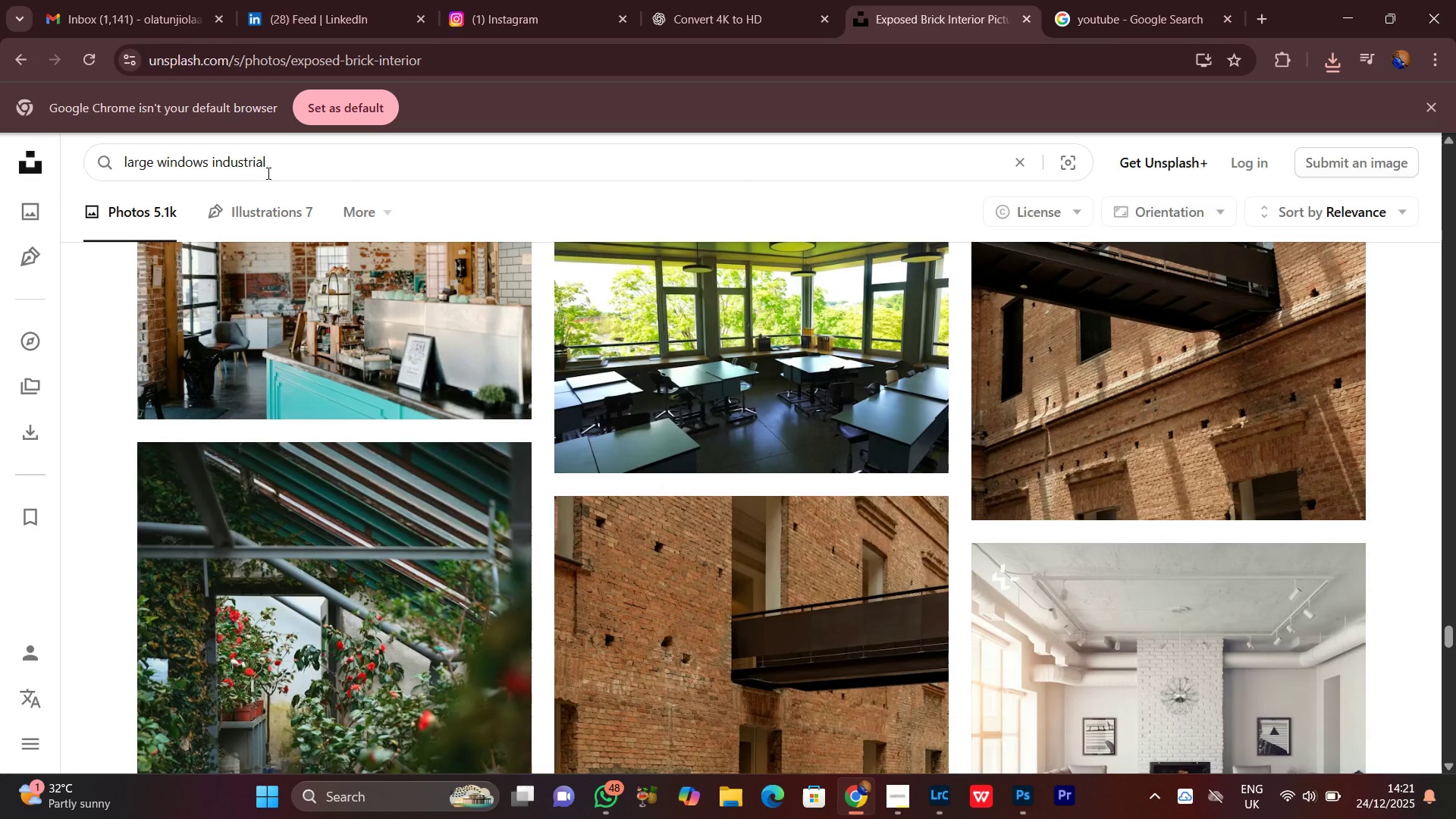 
key(Enter)
 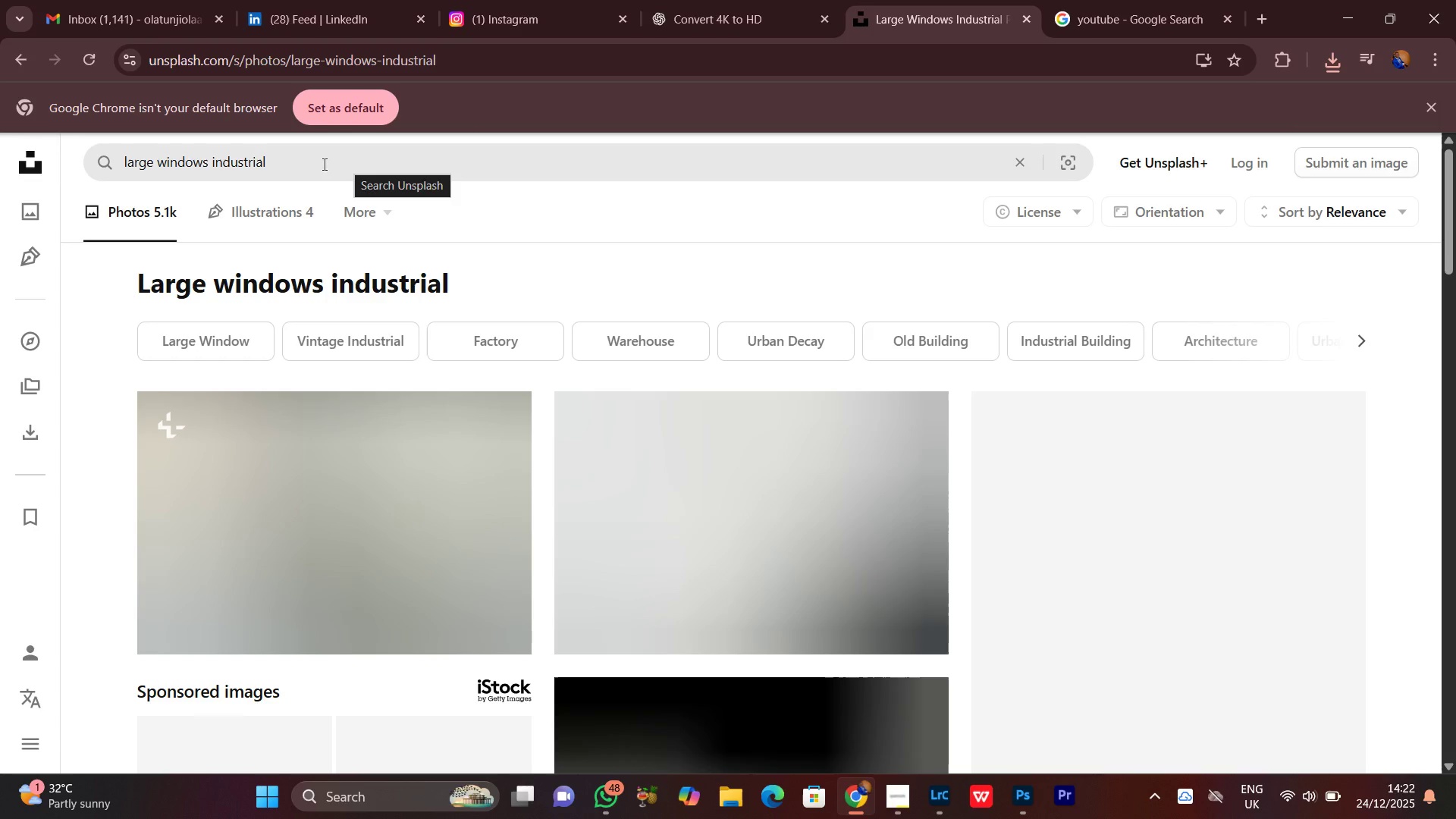 
wait(6.27)
 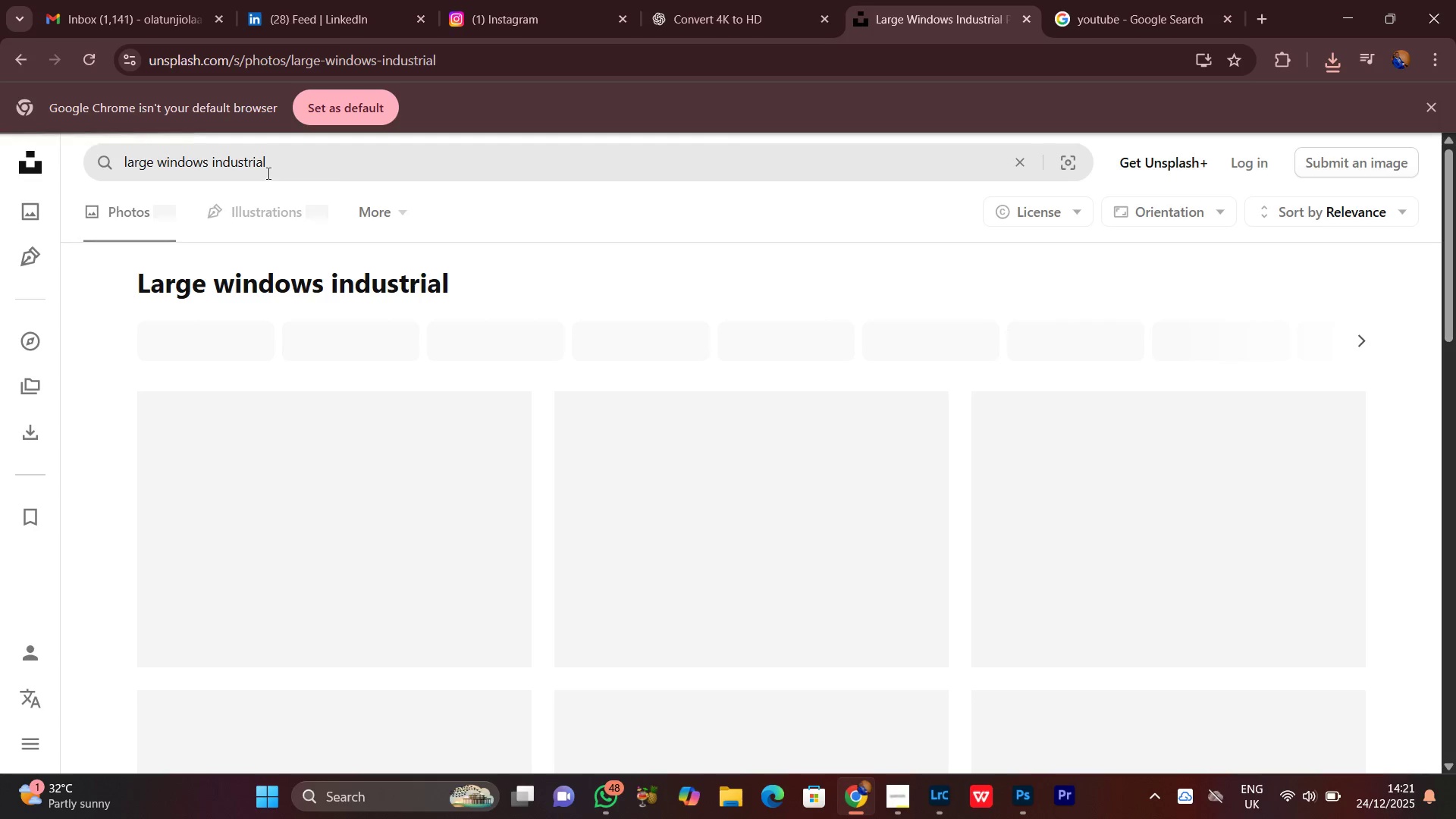 
scroll: coordinate [306, 168], scroll_direction: down, amount: 3.0
 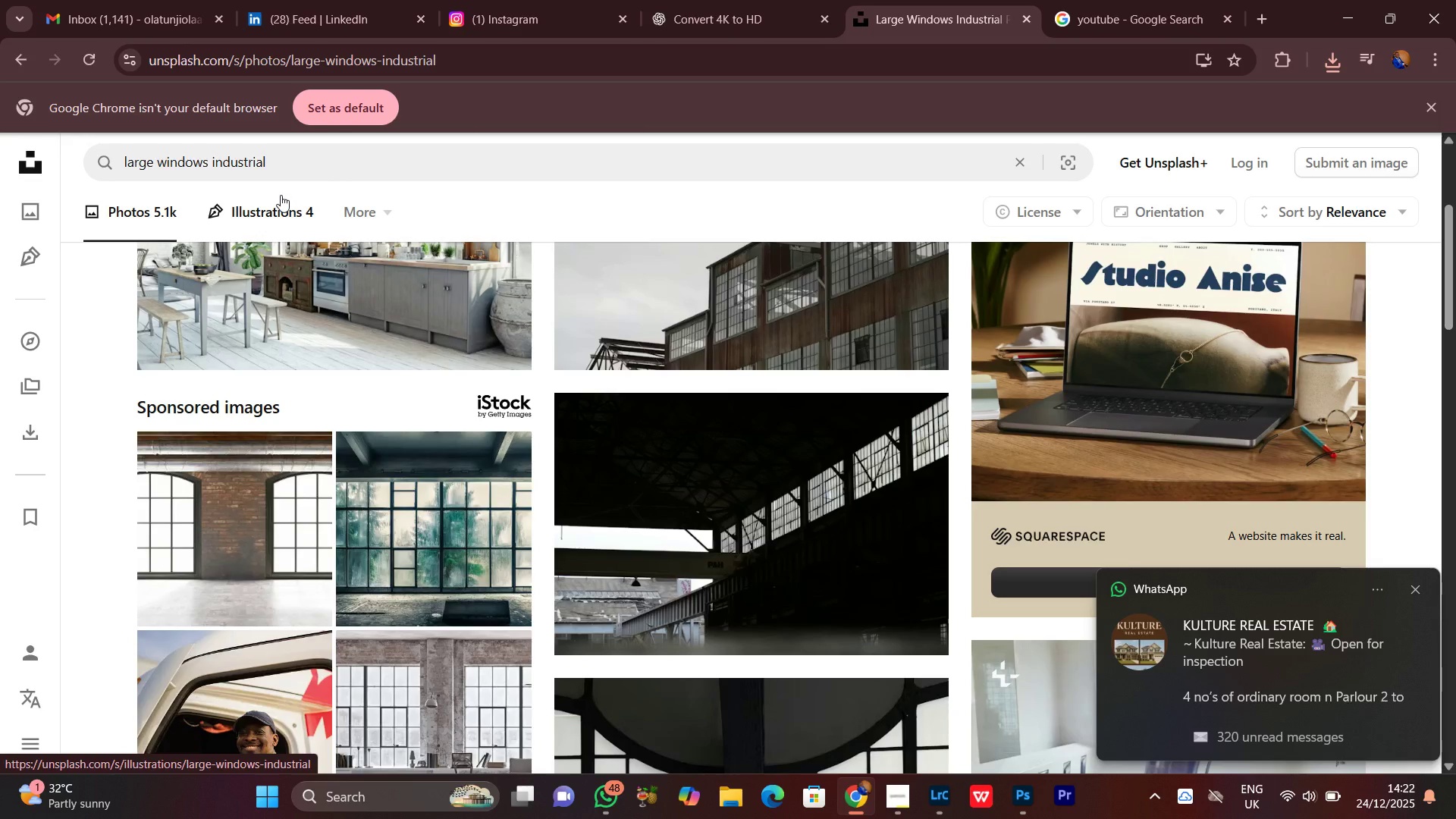 
wait(9.45)
 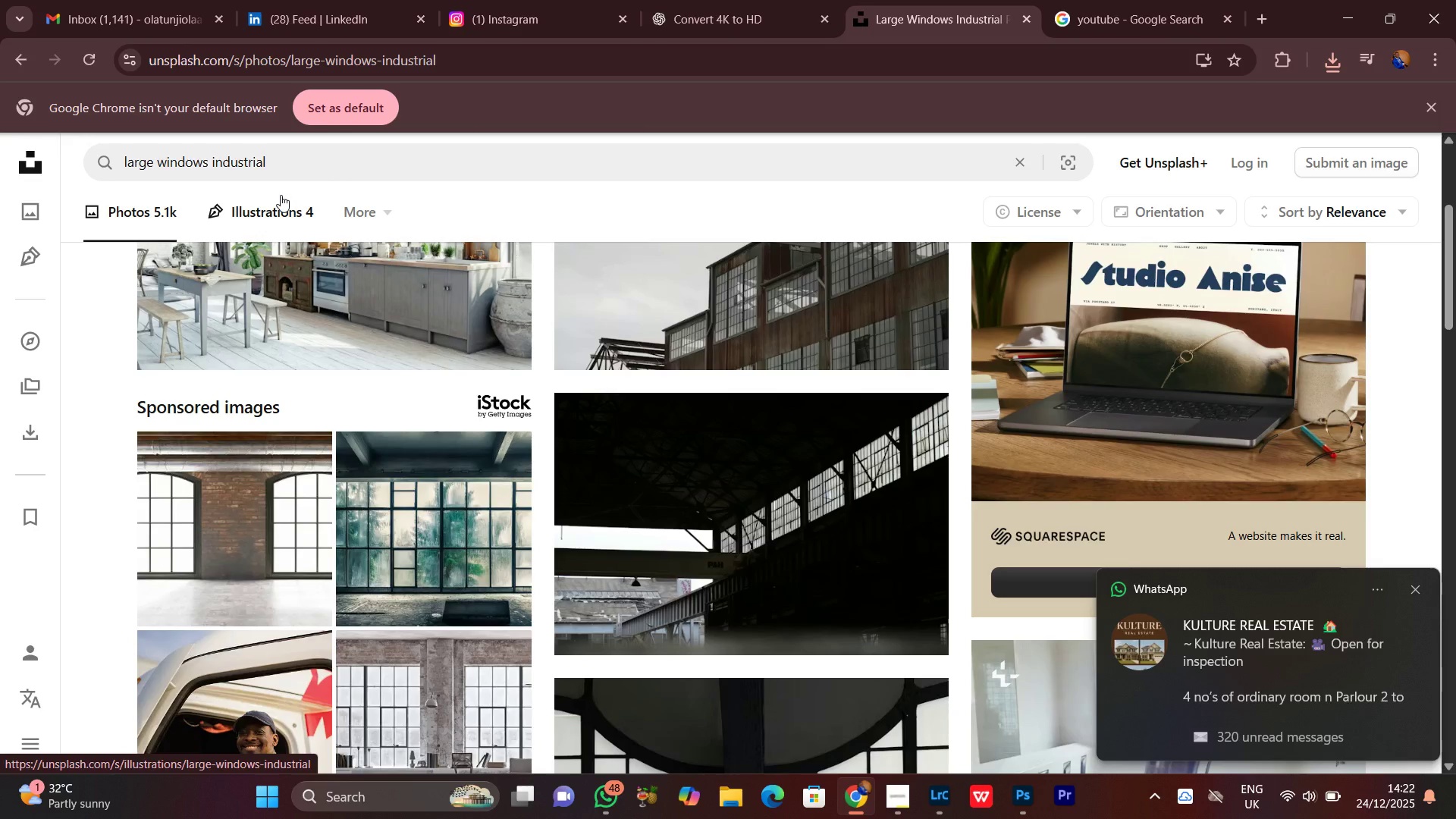 
scroll: coordinate [280, 196], scroll_direction: up, amount: 3.0
 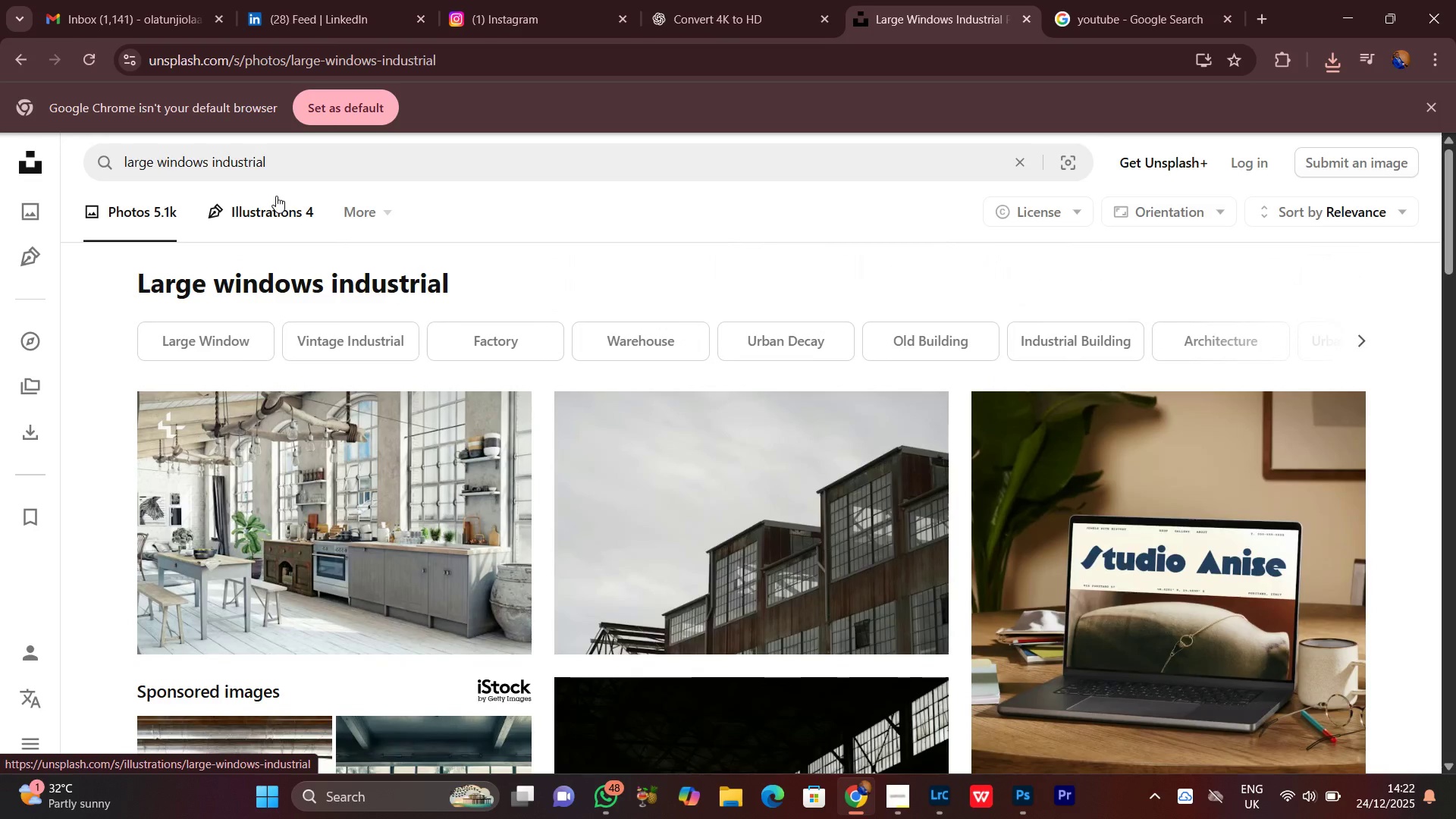 
wait(5.3)
 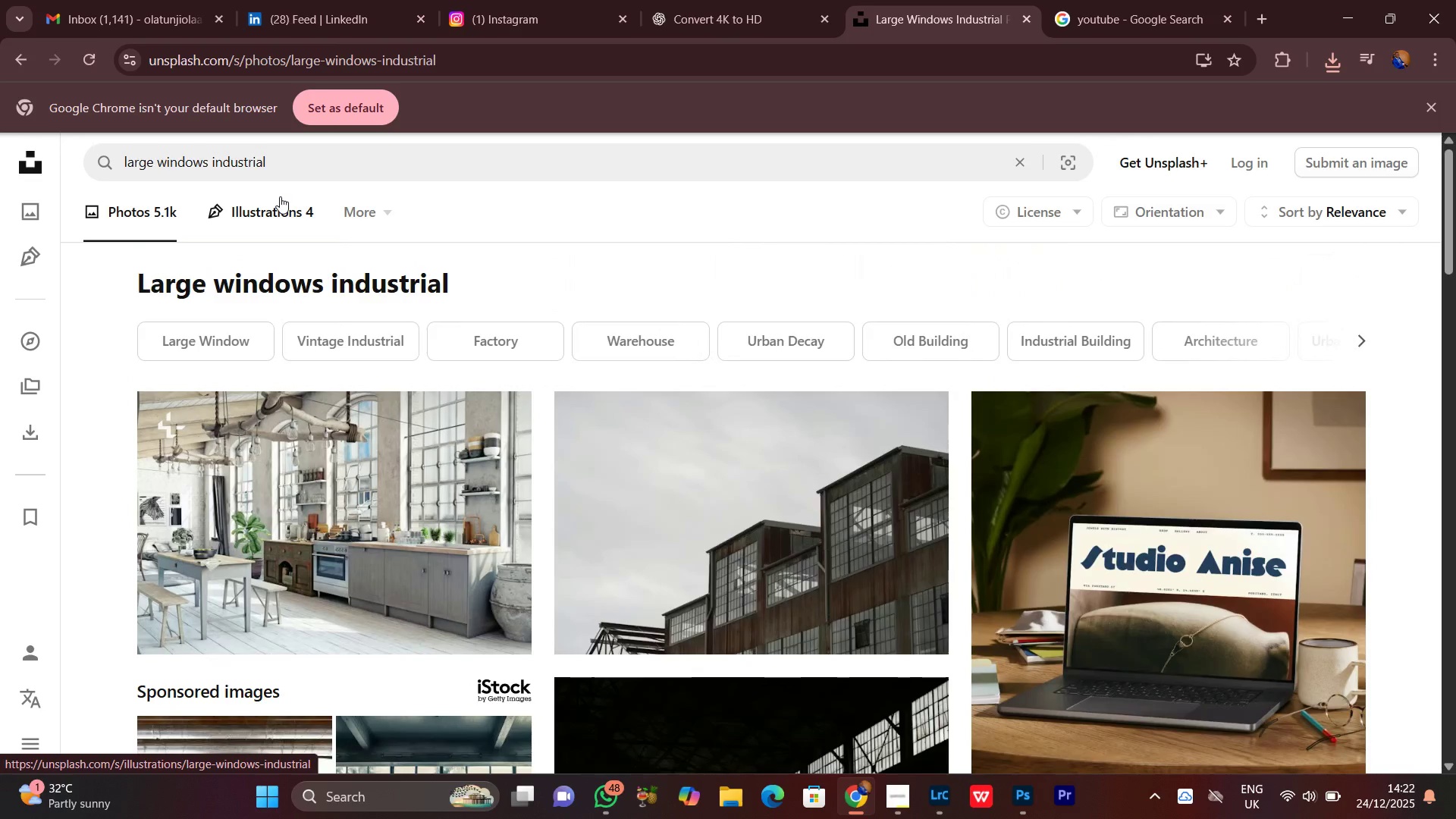 
scroll: coordinate [679, 519], scroll_direction: down, amount: 14.0
 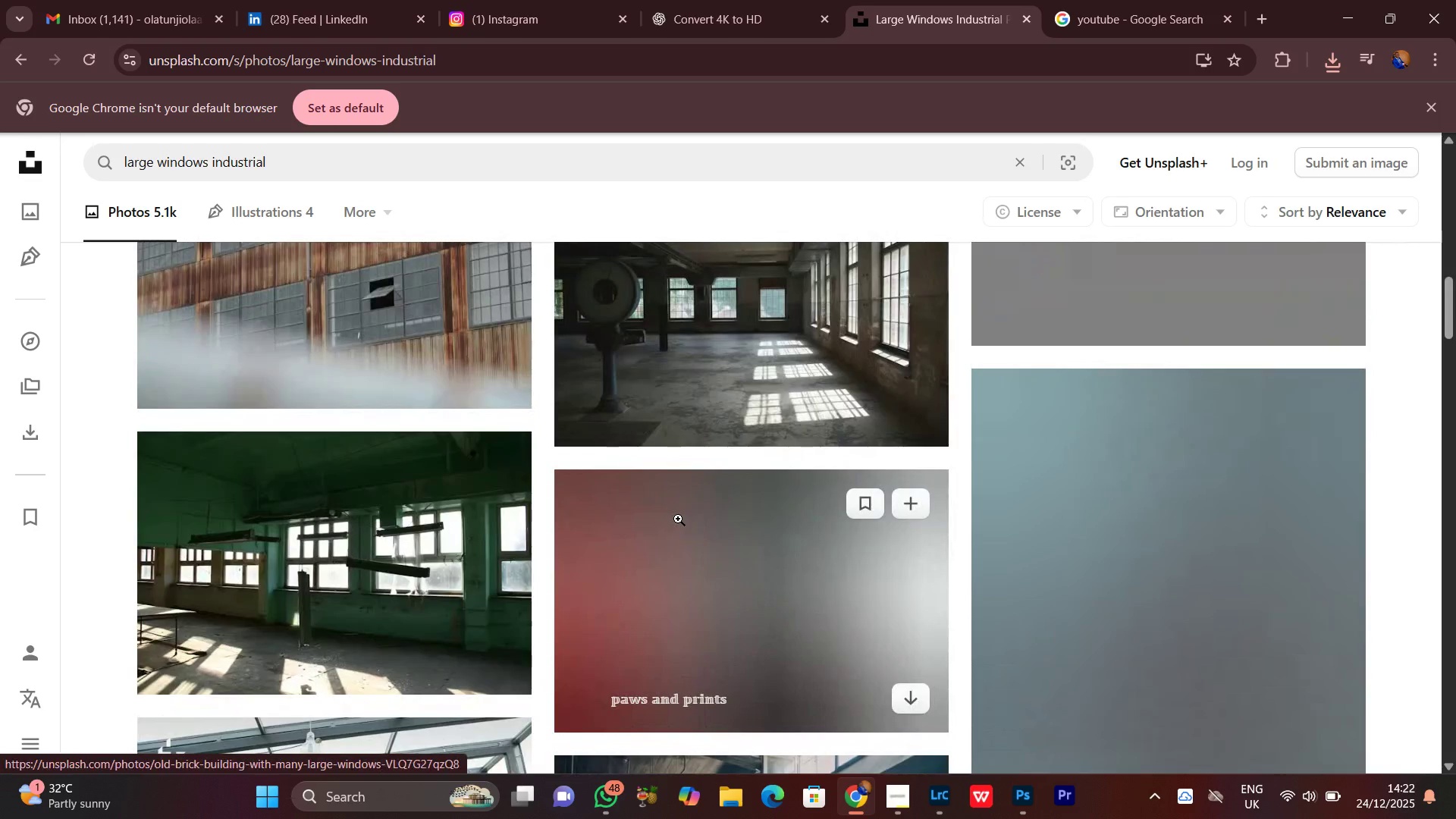 
scroll: coordinate [682, 512], scroll_direction: up, amount: 10.0
 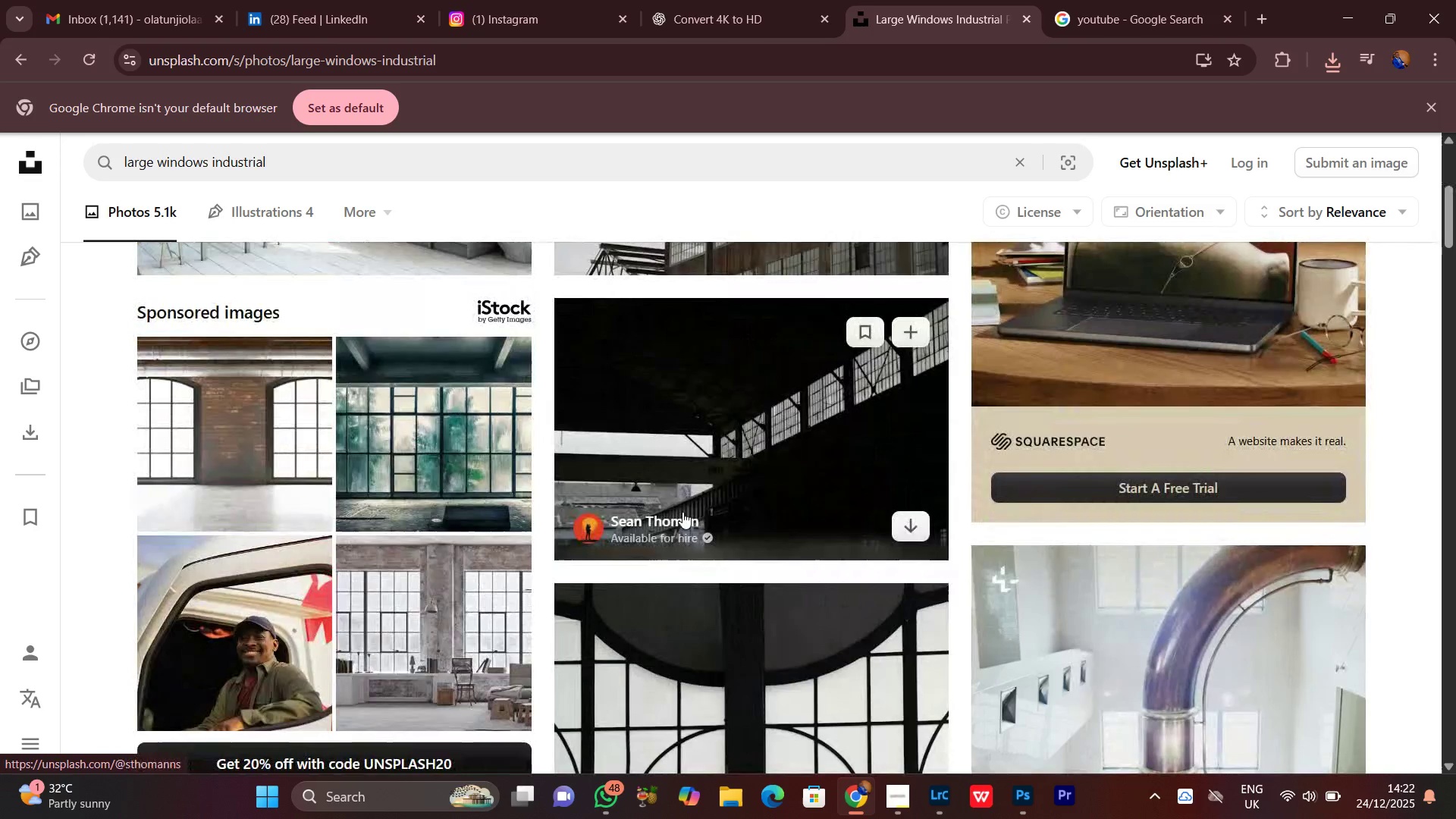 
scroll: coordinate [691, 505], scroll_direction: down, amount: 18.0
 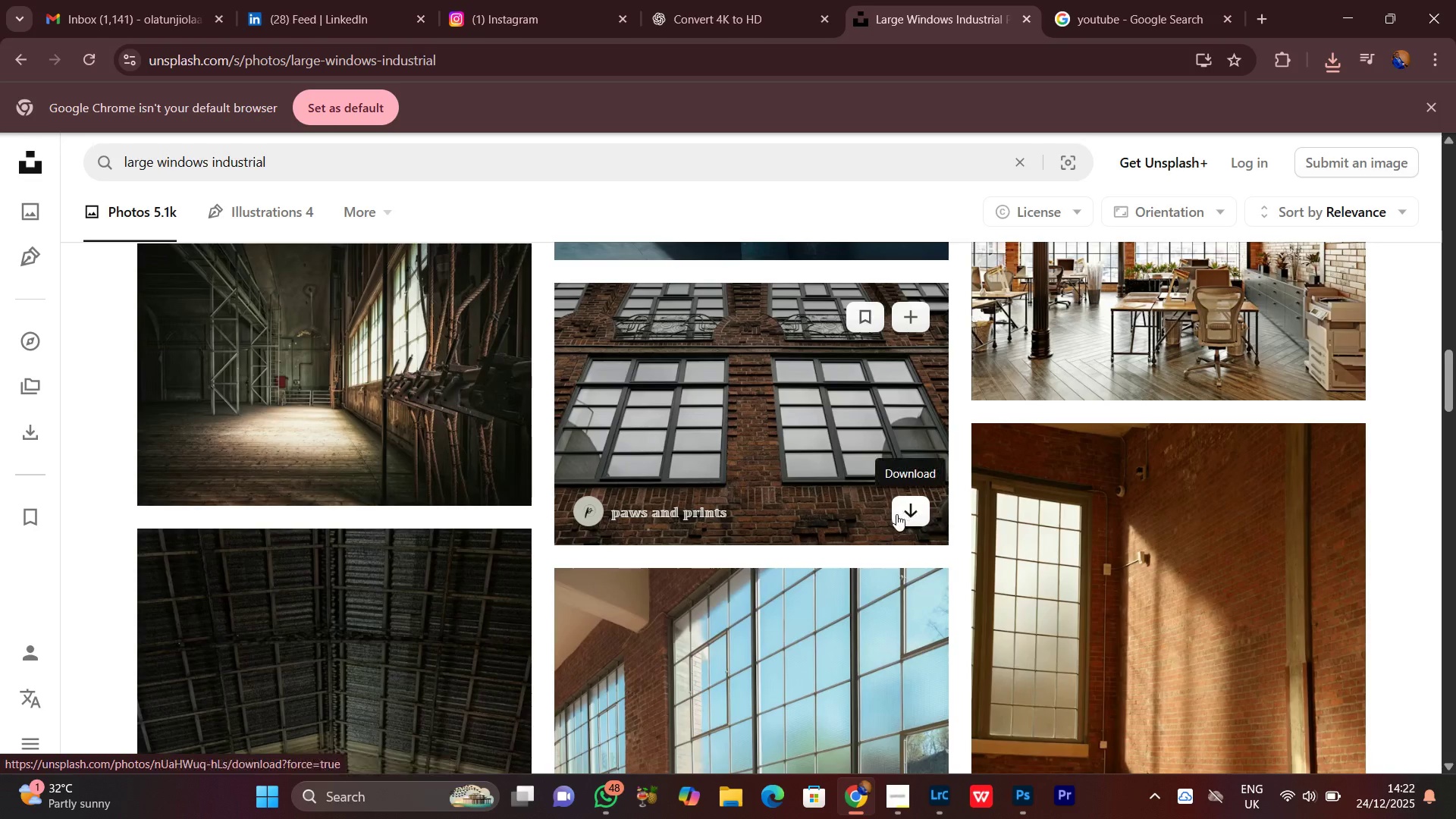 
left_click_drag(start_coordinate=[902, 511], to_coordinate=[905, 515])
 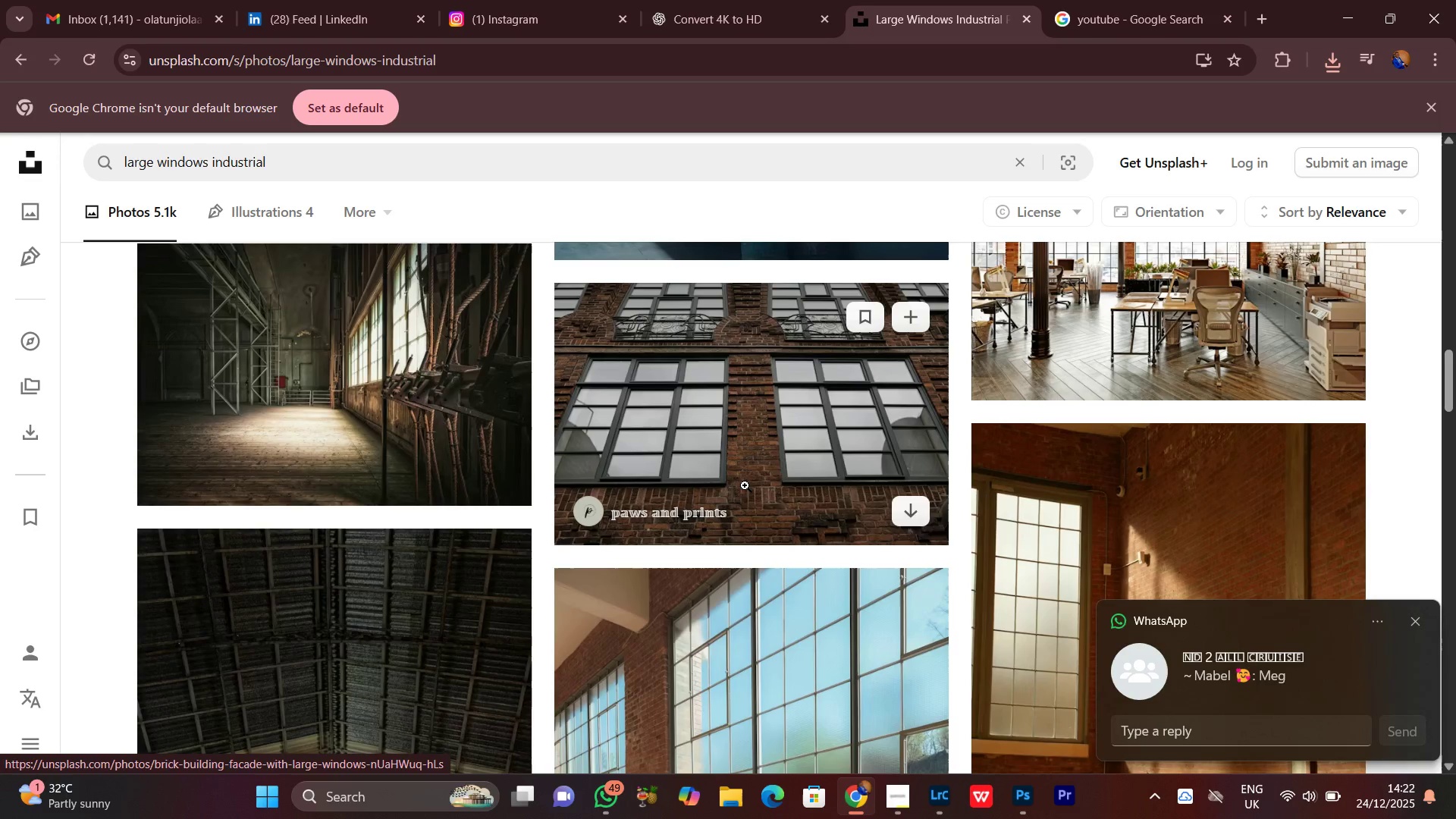 
scroll: coordinate [745, 485], scroll_direction: down, amount: 5.0
 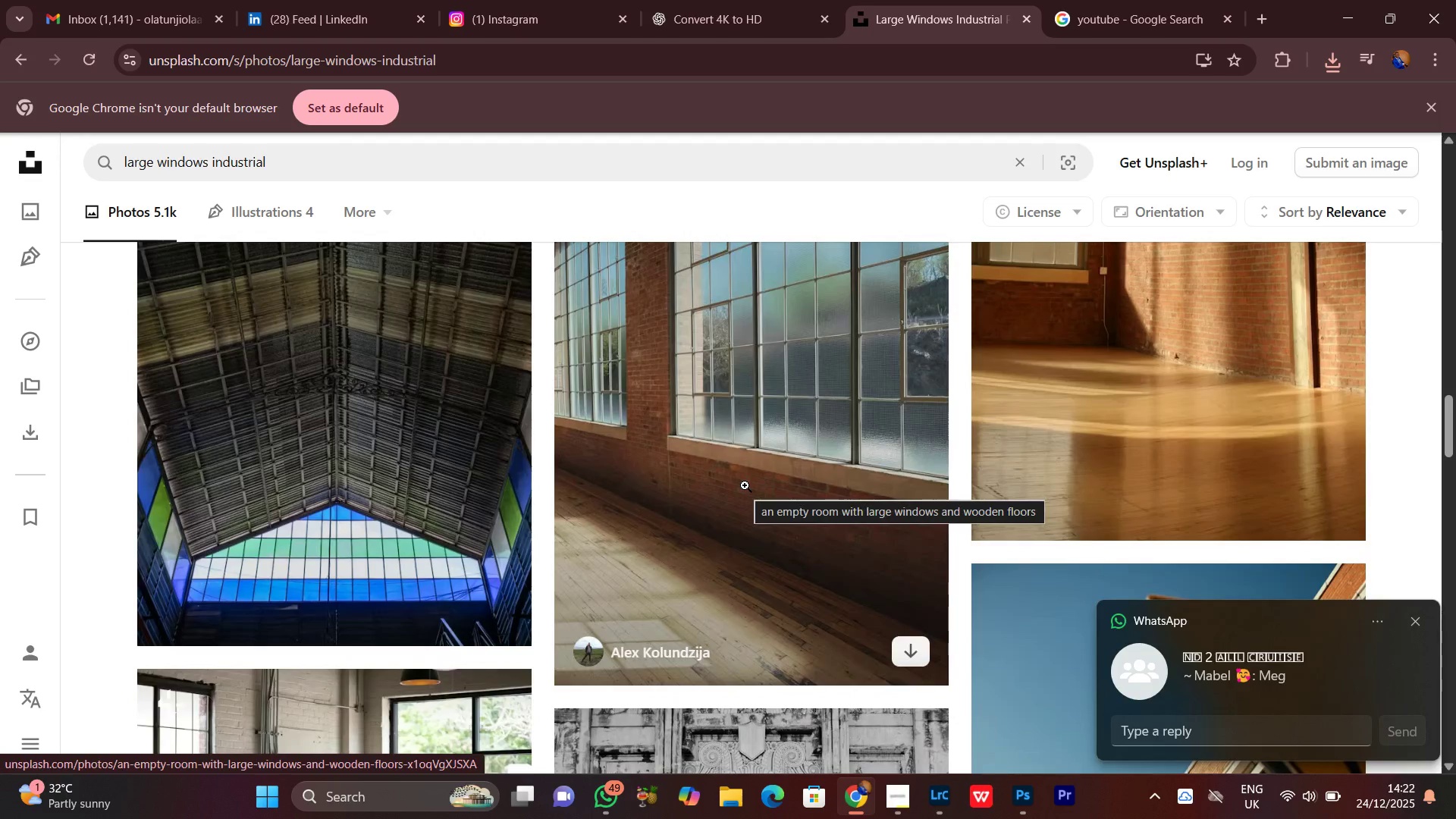 
scroll: coordinate [745, 485], scroll_direction: up, amount: 2.0
 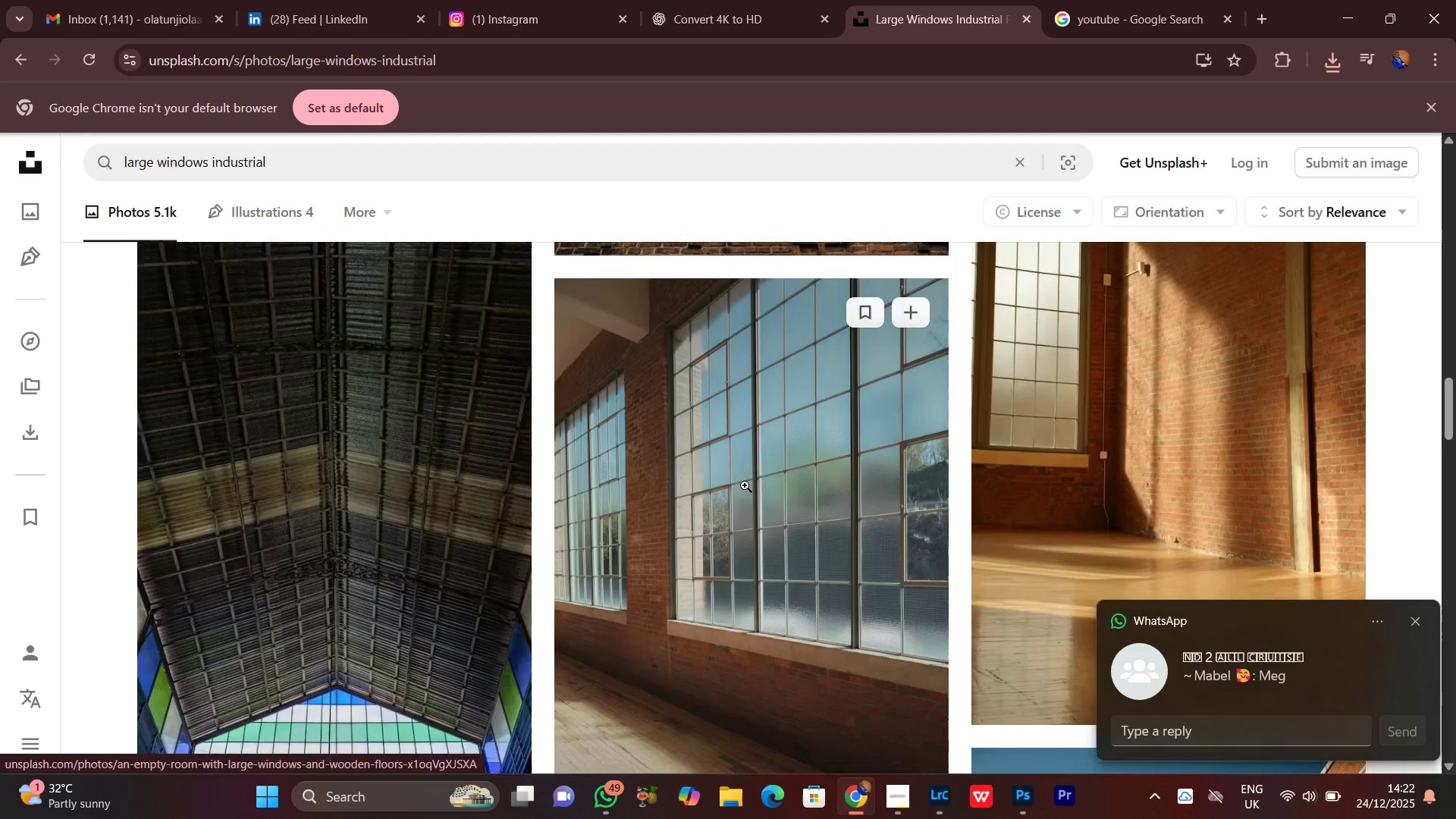 
scroll: coordinate [745, 485], scroll_direction: down, amount: 3.0
 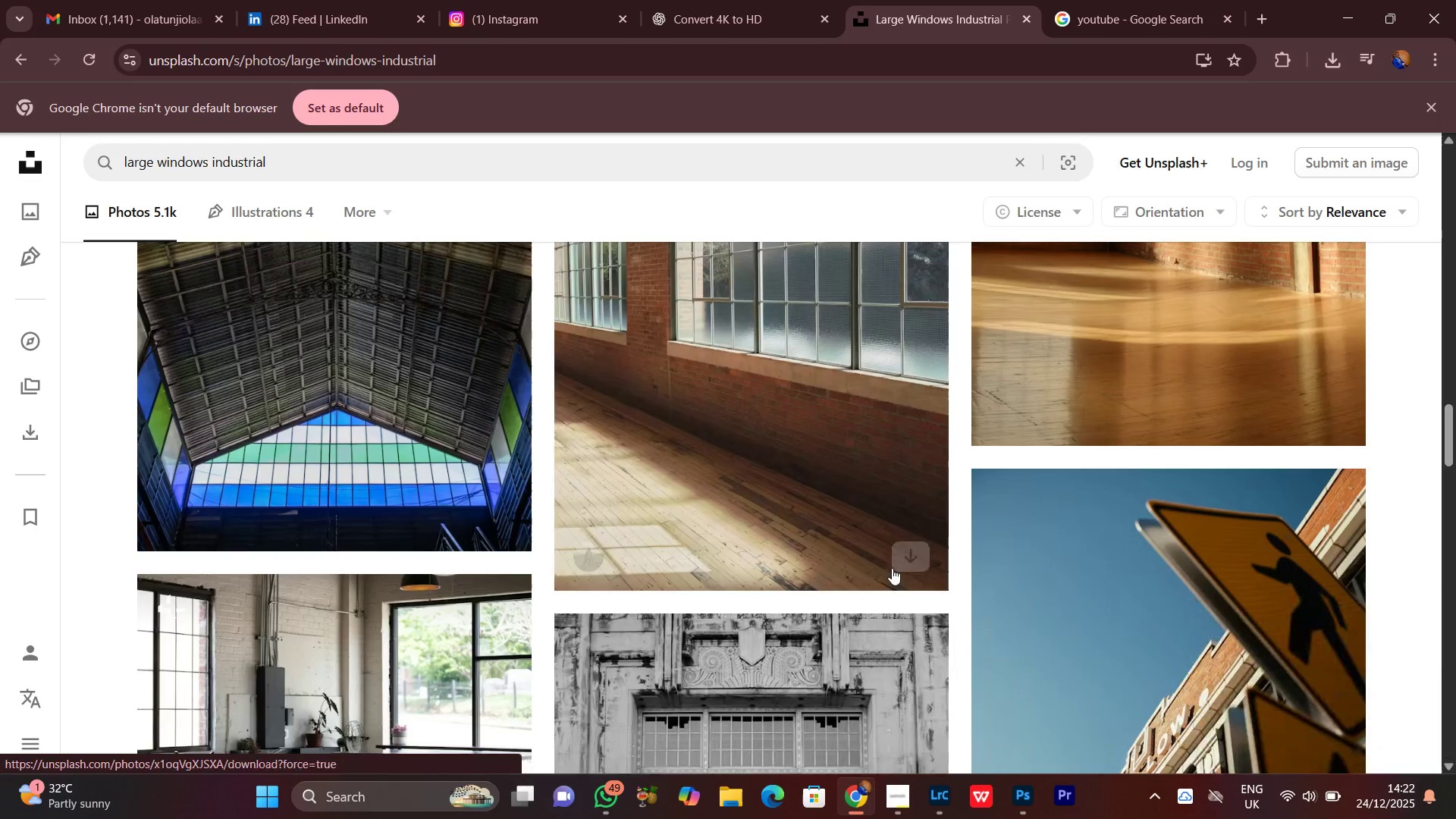 
left_click([905, 559])
 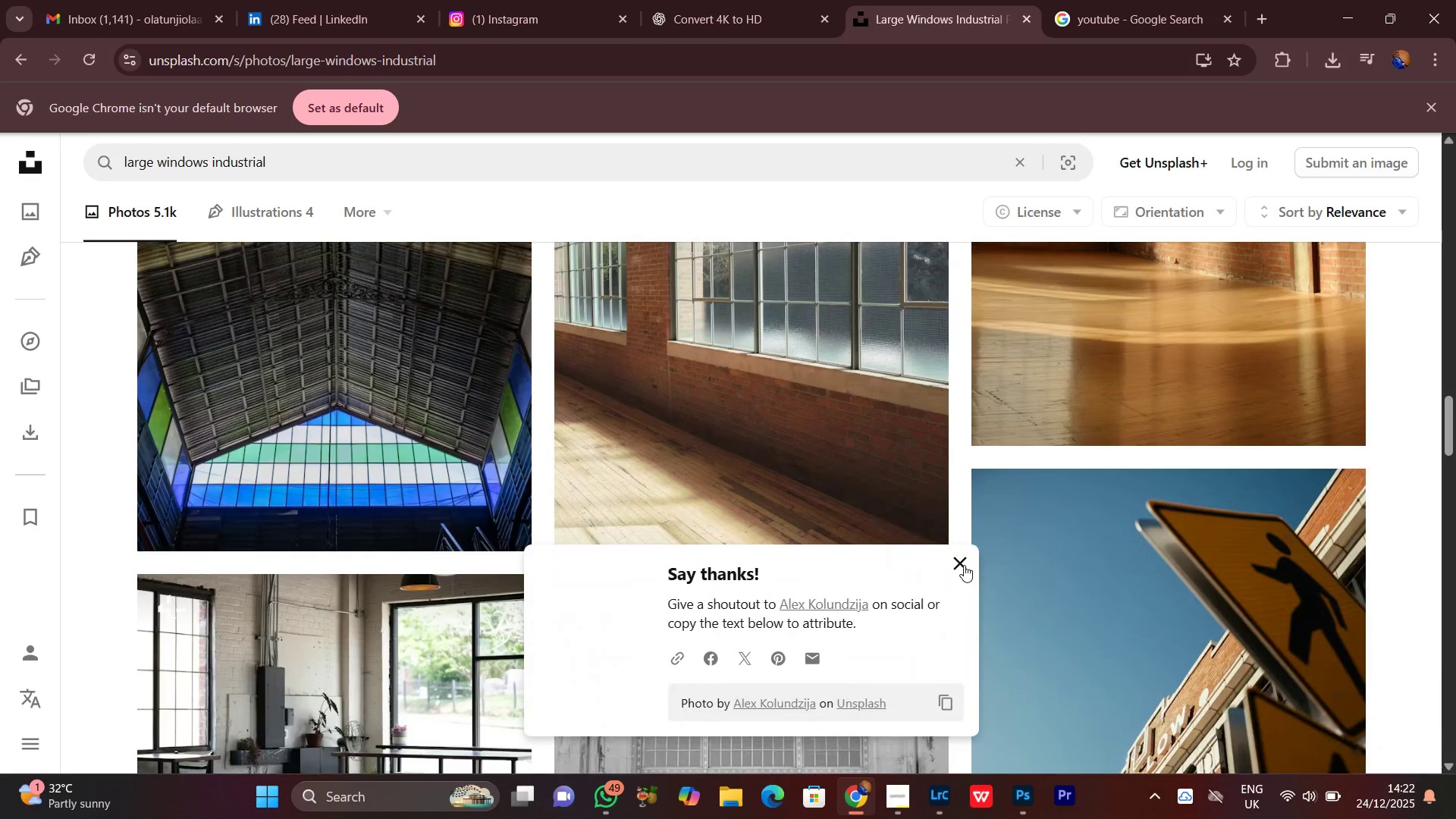 
left_click([964, 565])
 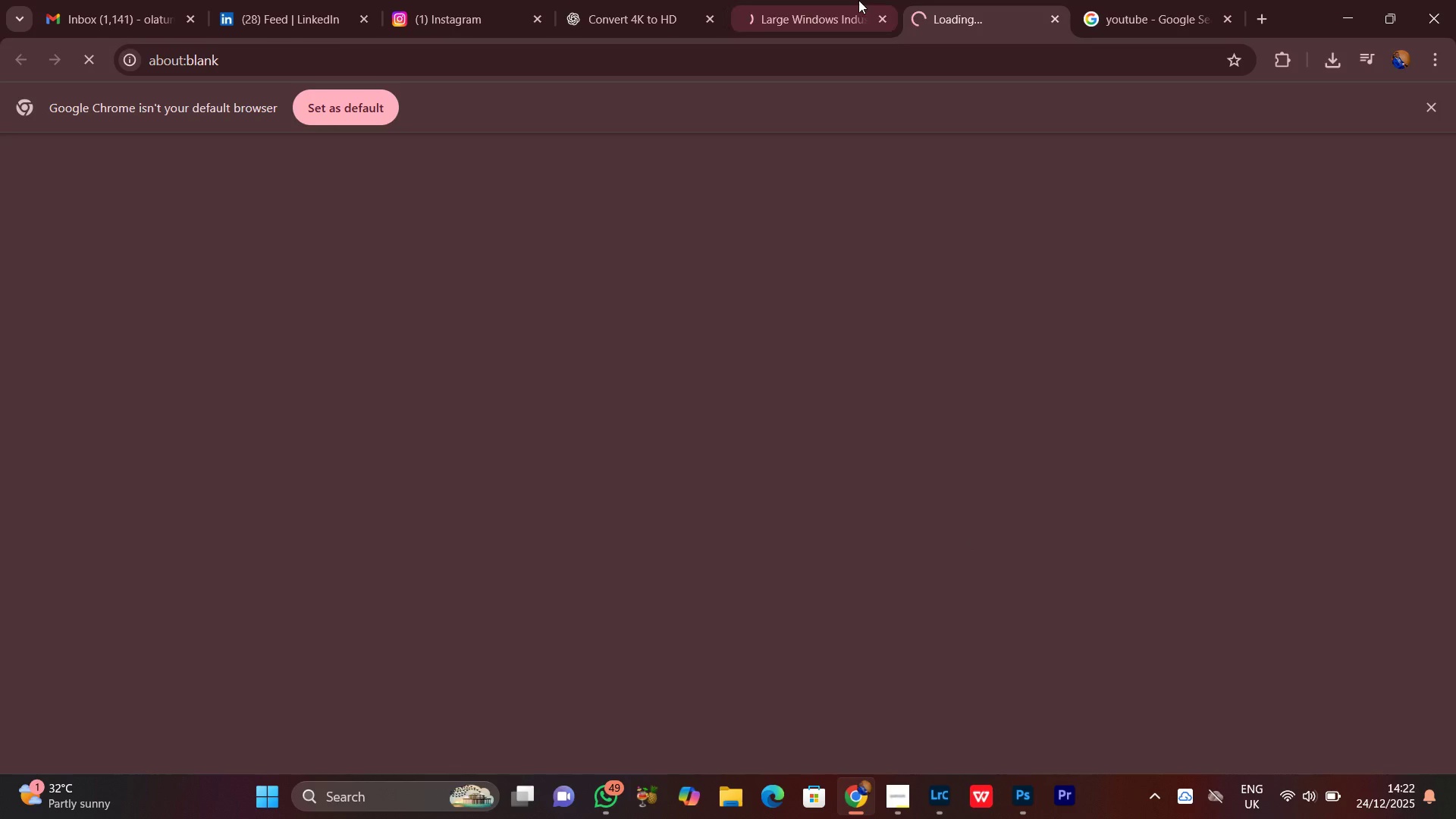 
left_click([811, 0])
 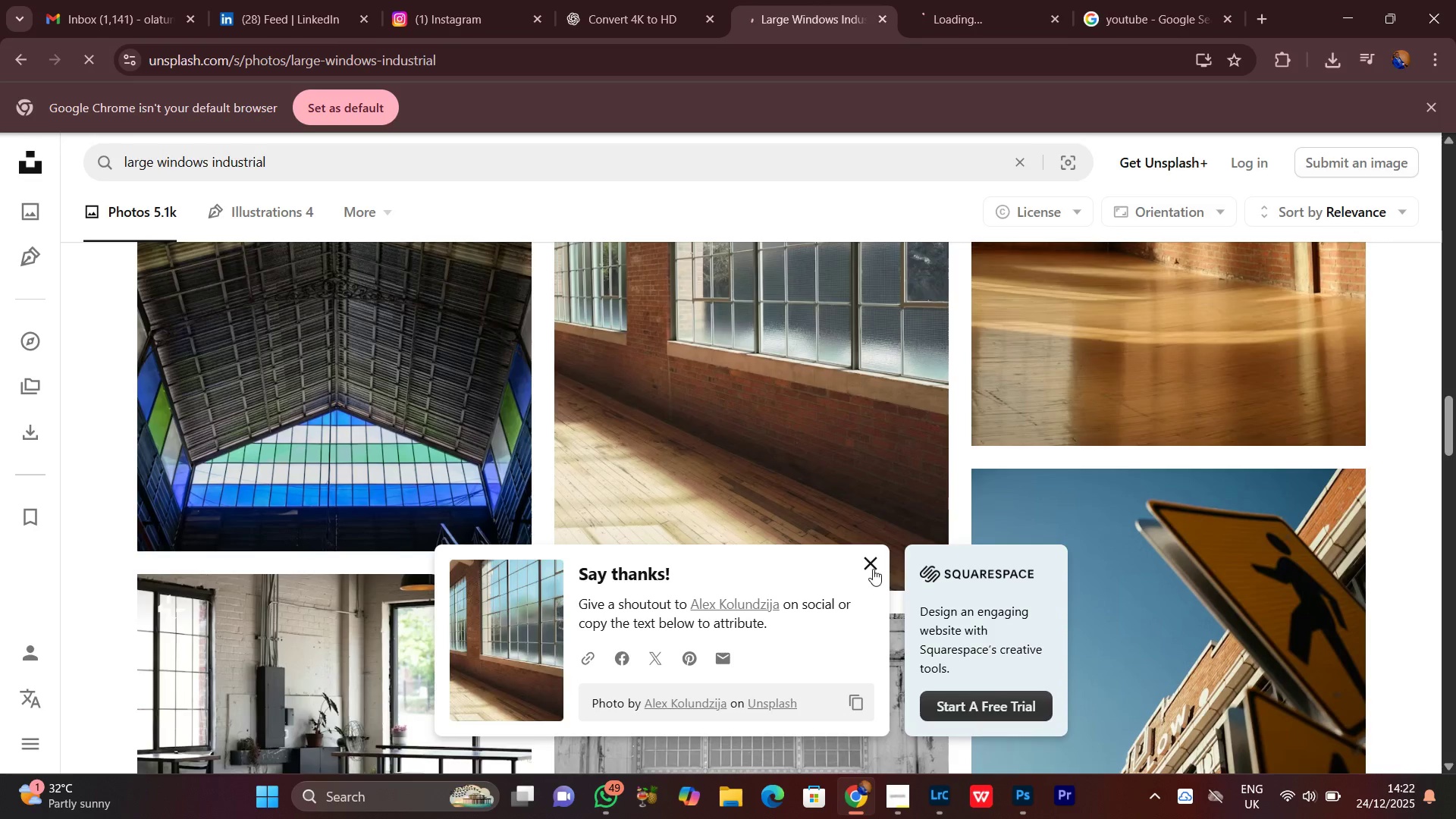 
left_click([871, 566])
 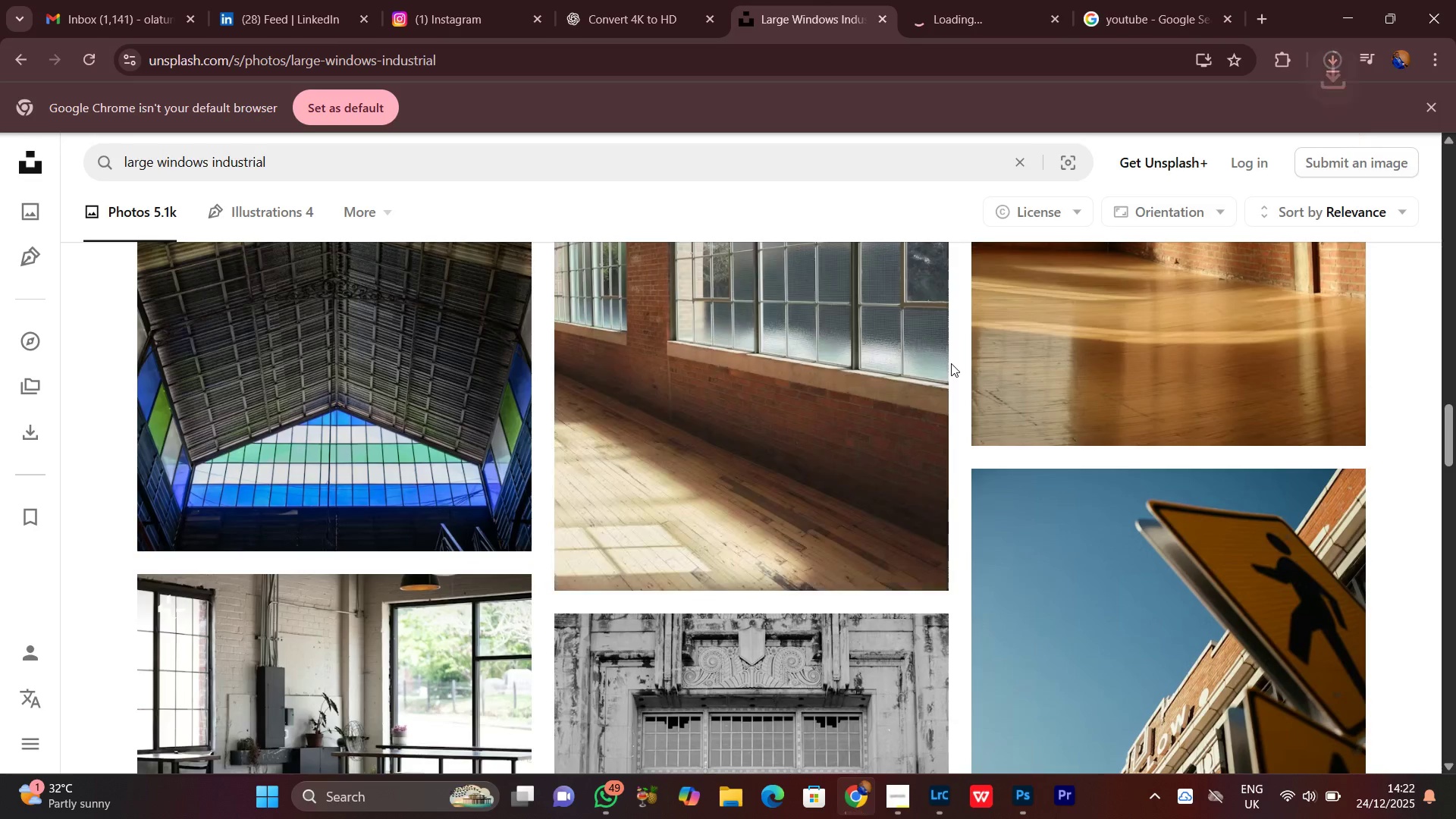 
scroll: coordinate [951, 363], scroll_direction: down, amount: 3.0
 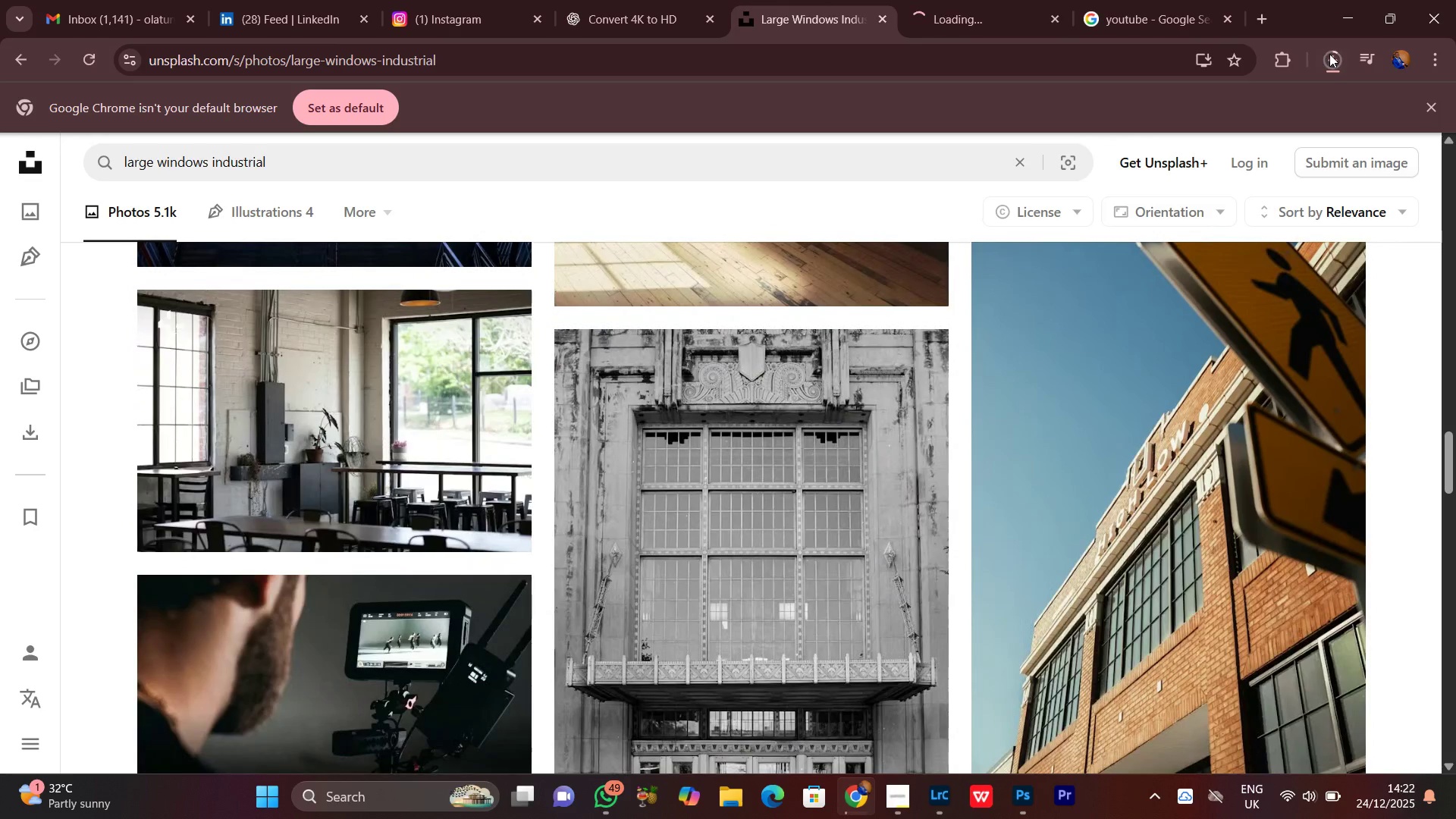 
left_click([1320, 58])
 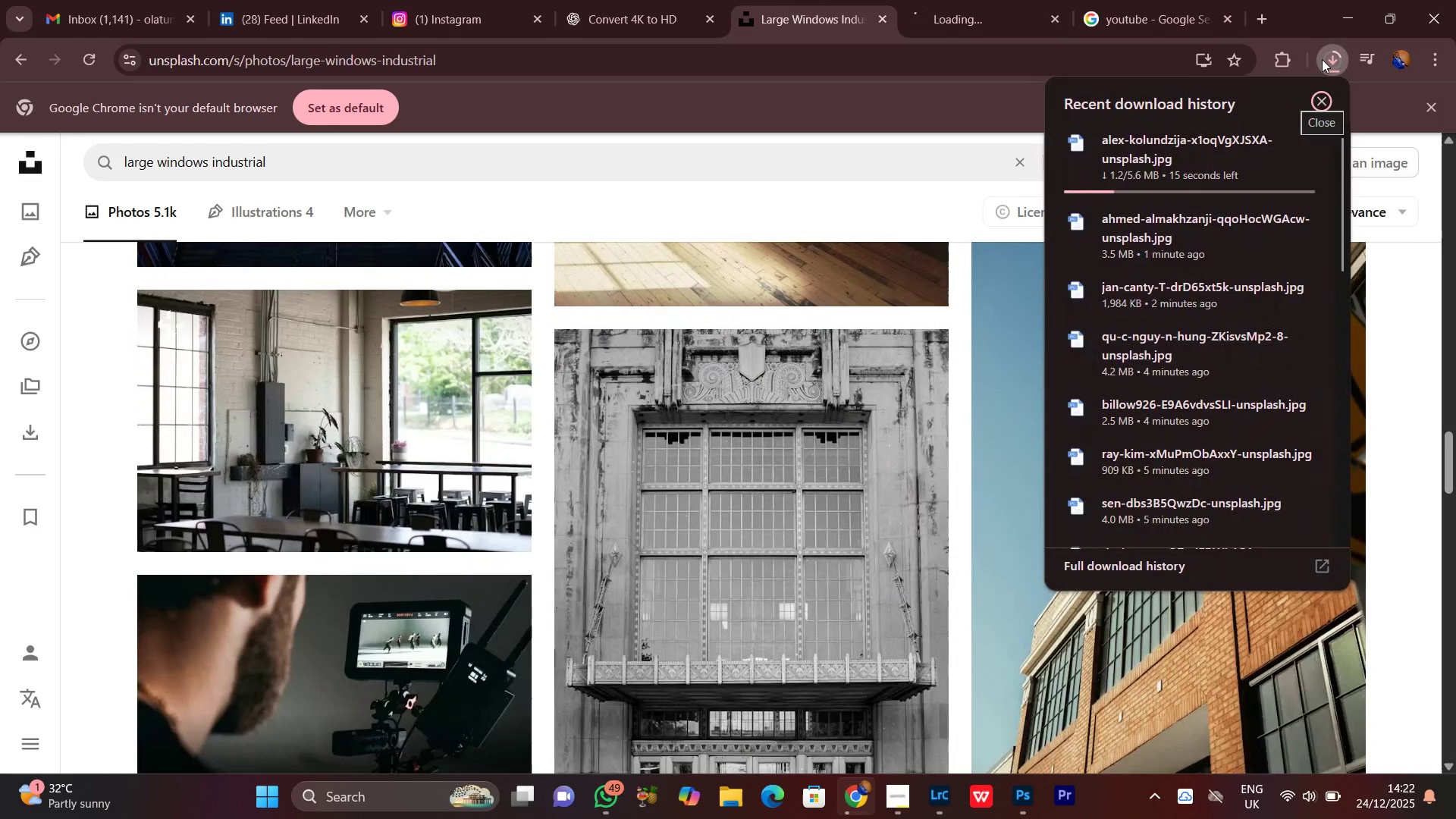 
left_click([1322, 59])
 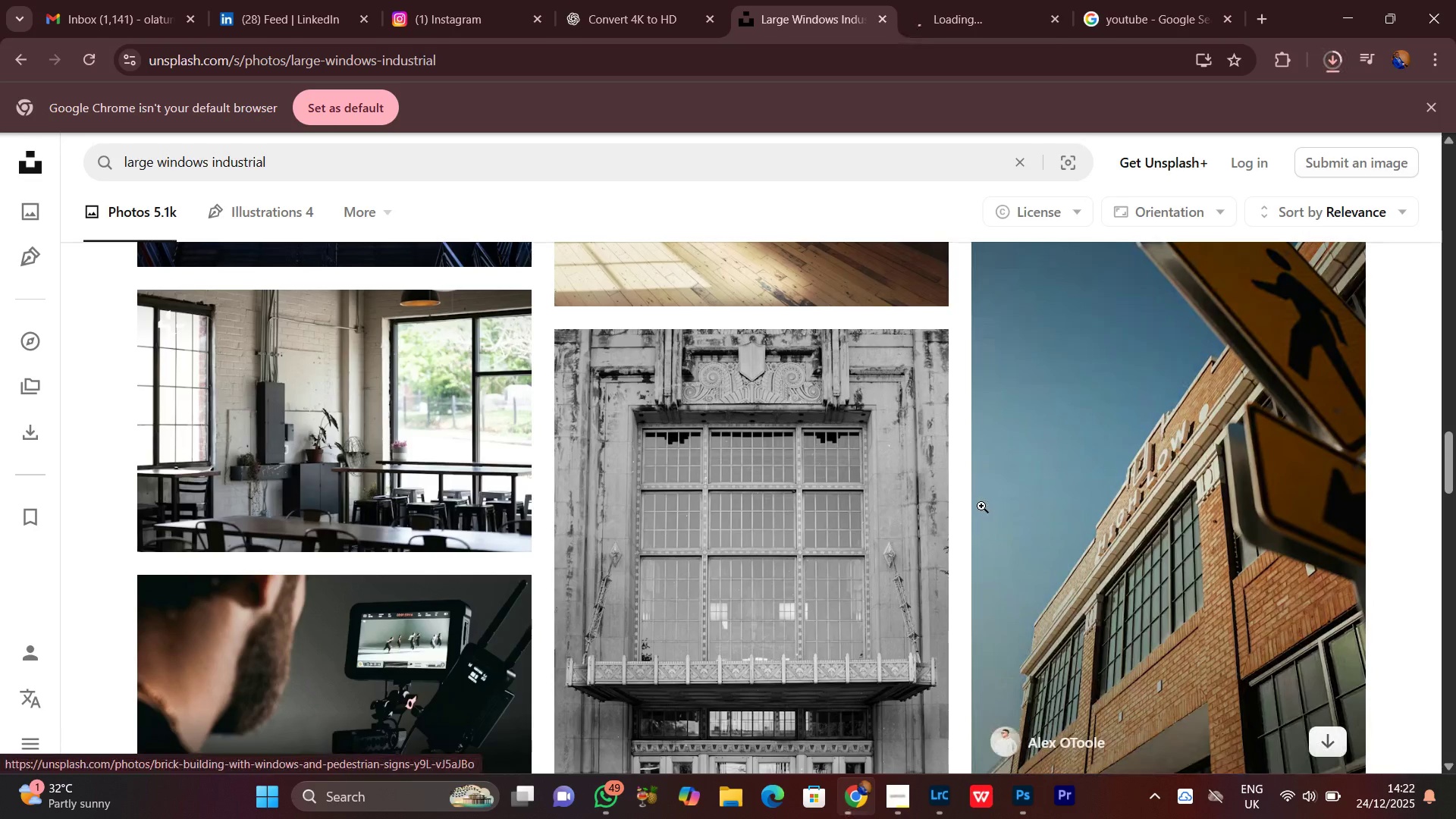 
scroll: coordinate [979, 506], scroll_direction: down, amount: 4.0
 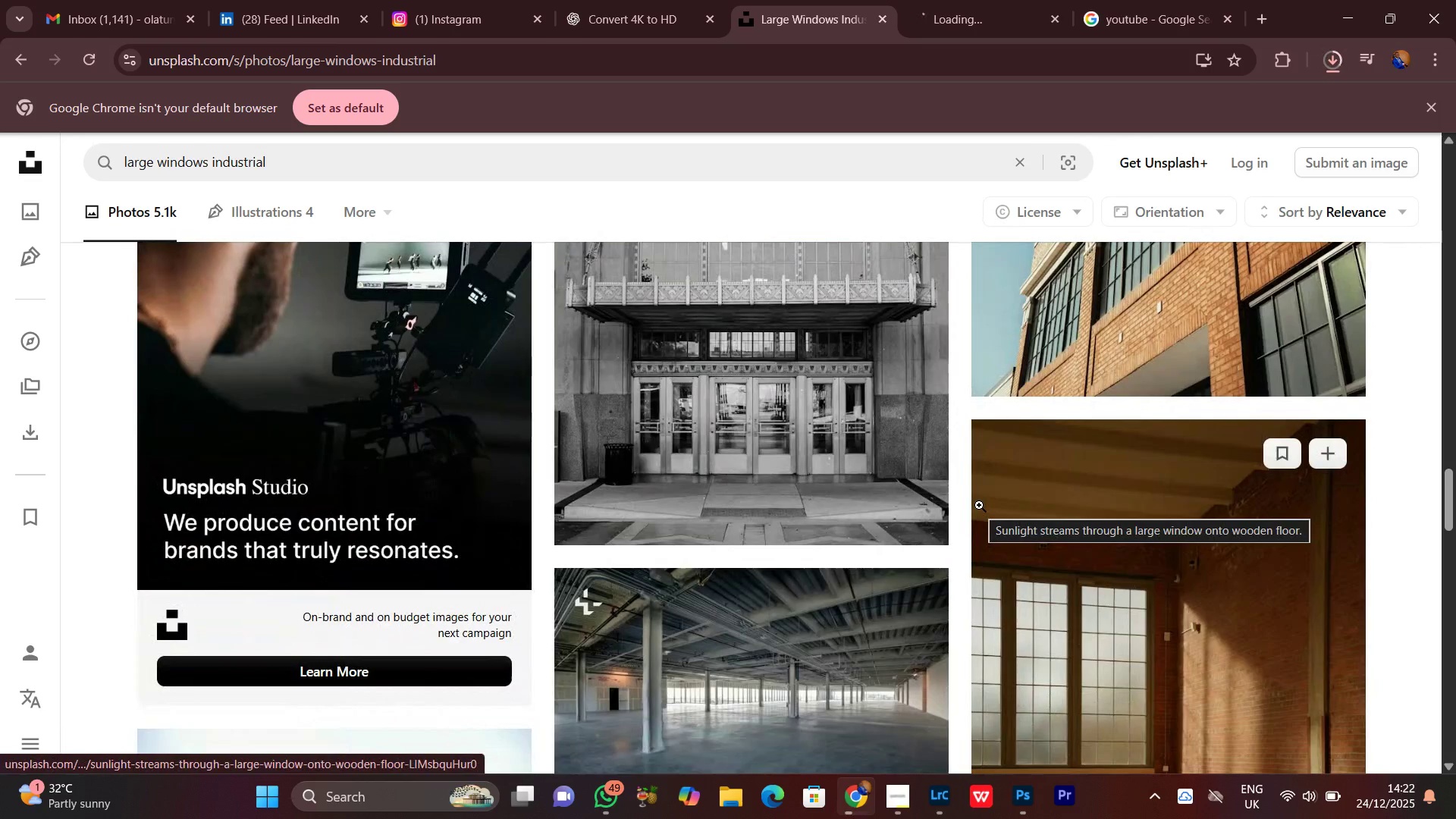 
scroll: coordinate [977, 504], scroll_direction: up, amount: 5.0
 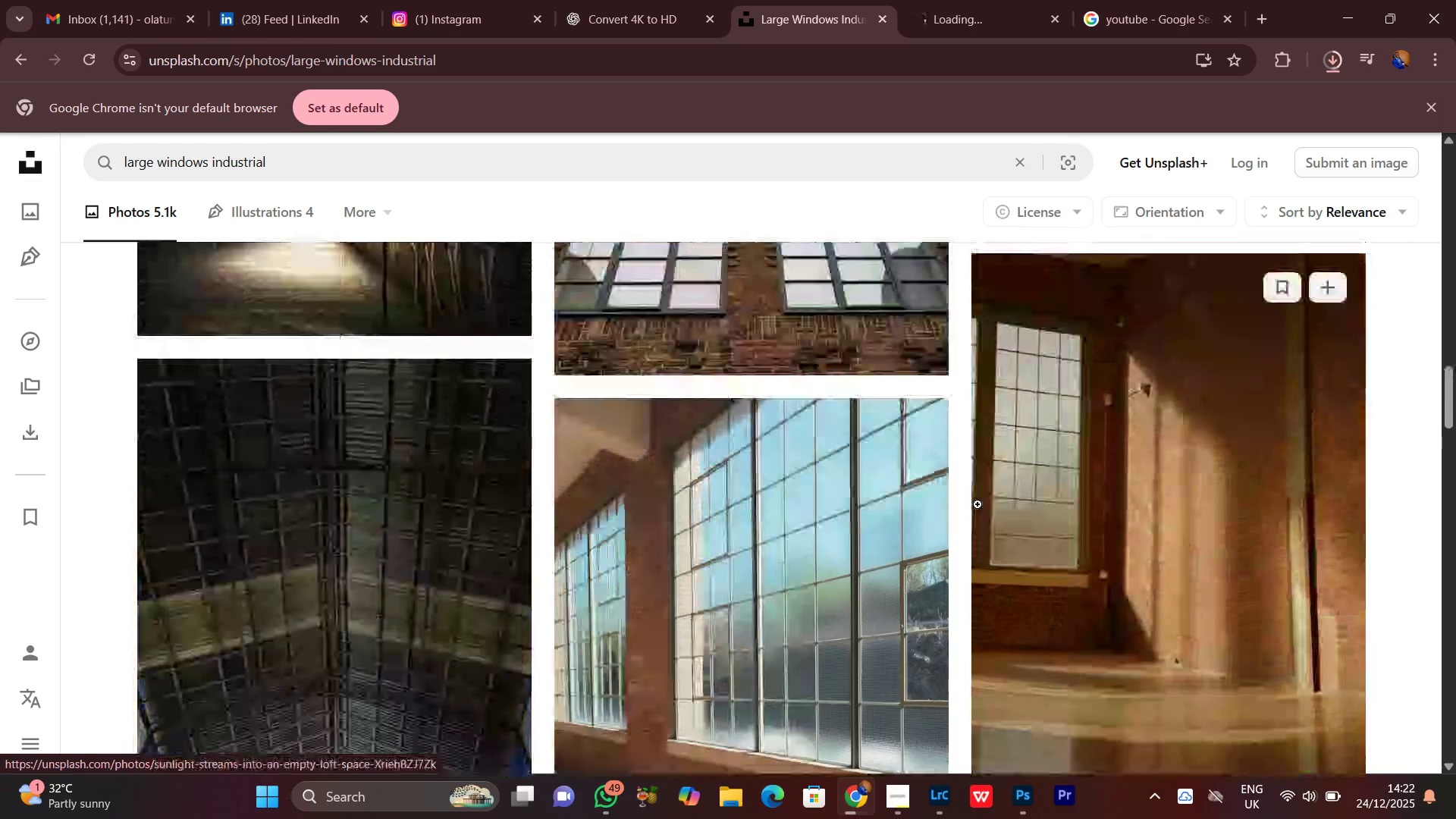 
scroll: coordinate [977, 504], scroll_direction: down, amount: 11.0
 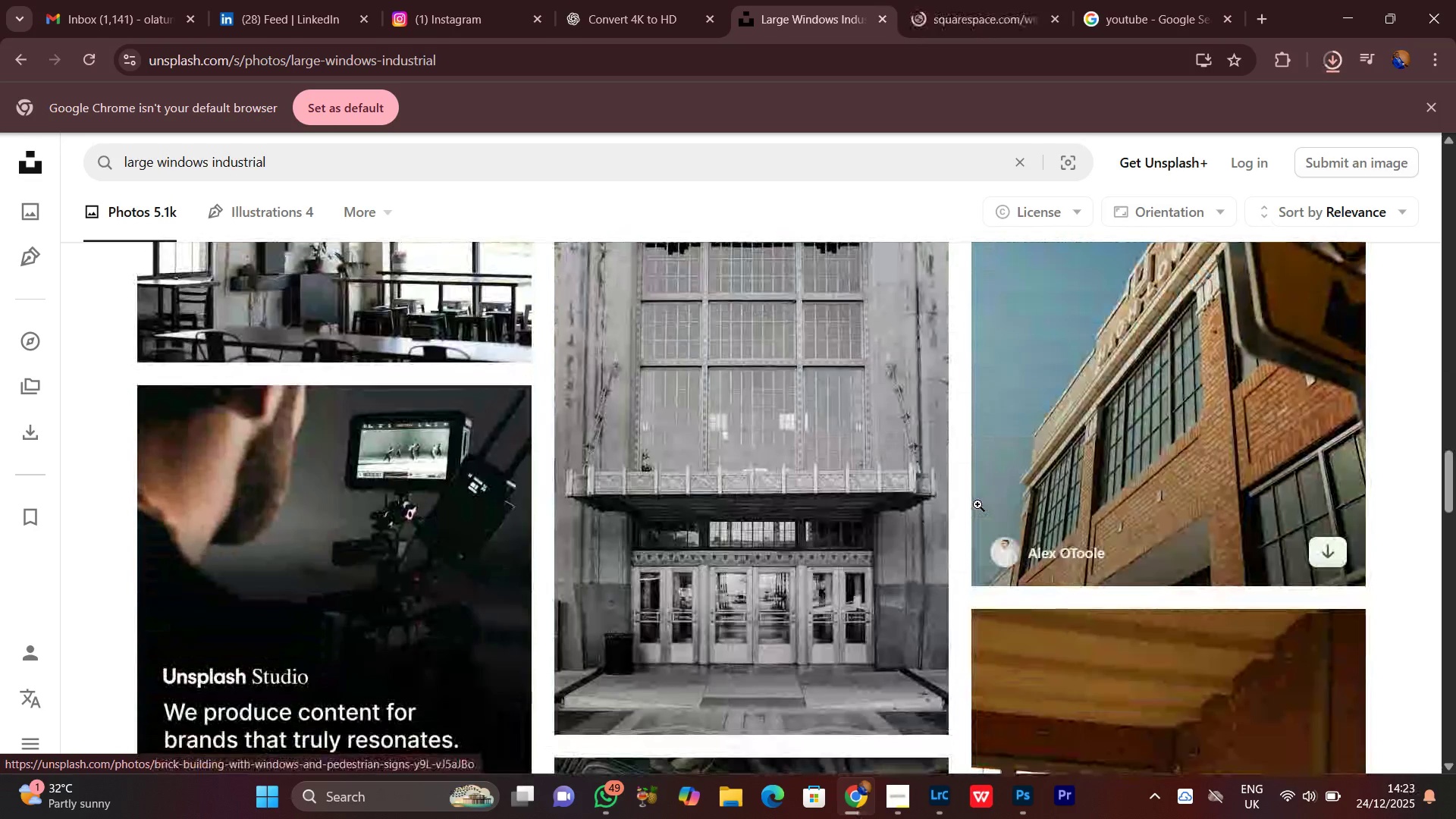 
scroll: coordinate [977, 504], scroll_direction: none, amount: 0.0
 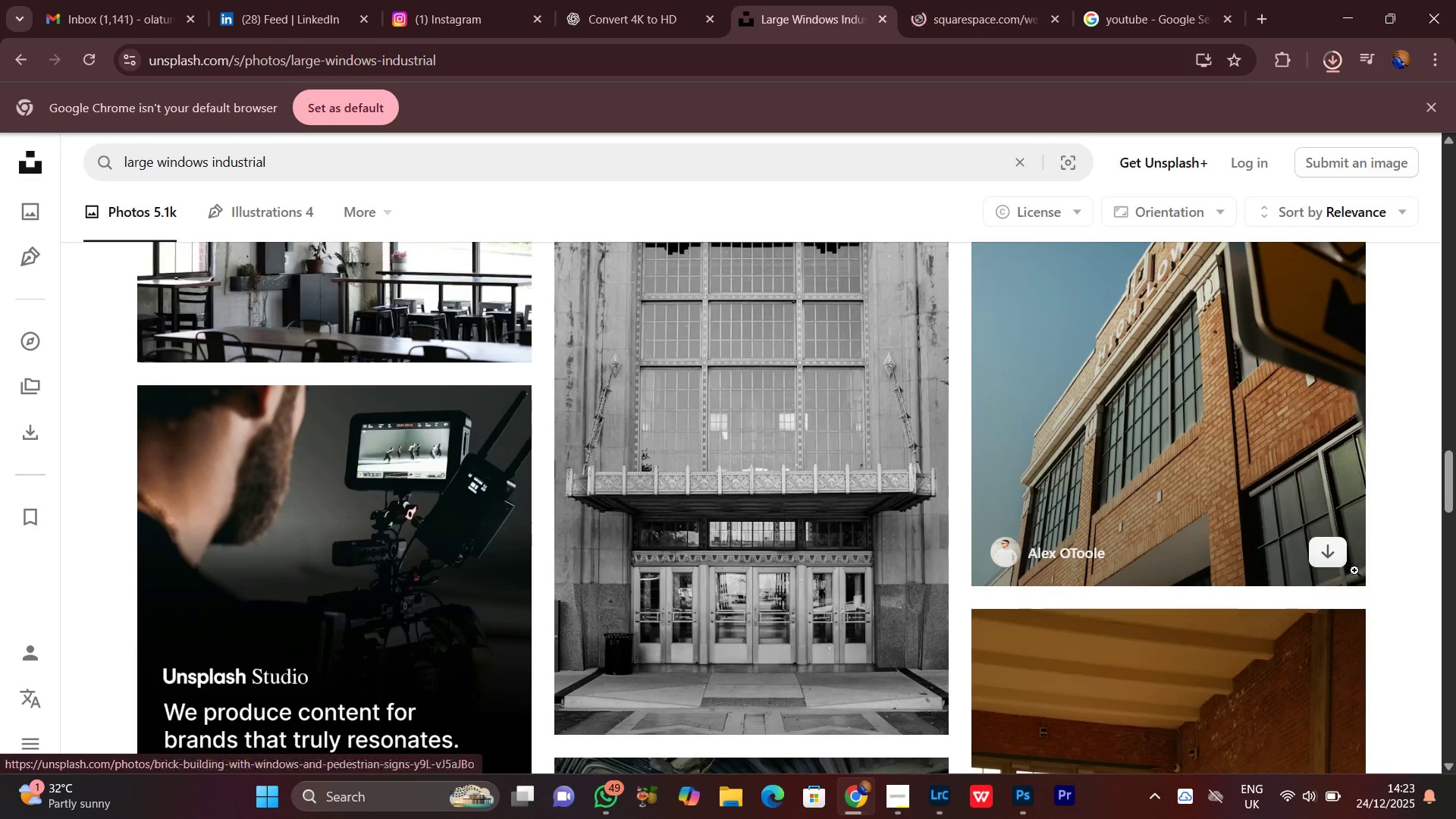 
scroll: coordinate [1340, 563], scroll_direction: up, amount: 1.0
 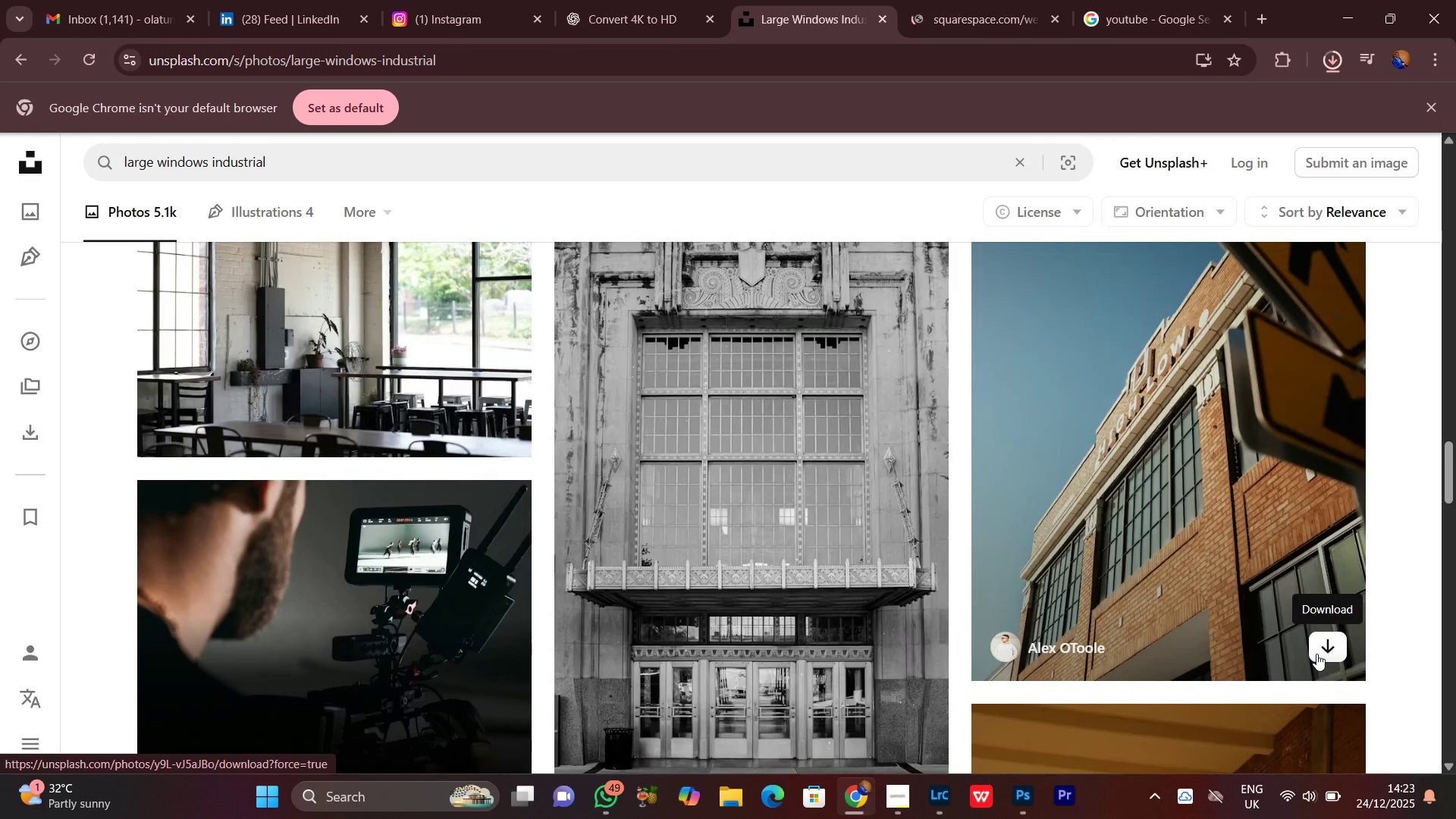 
left_click([1318, 651])
 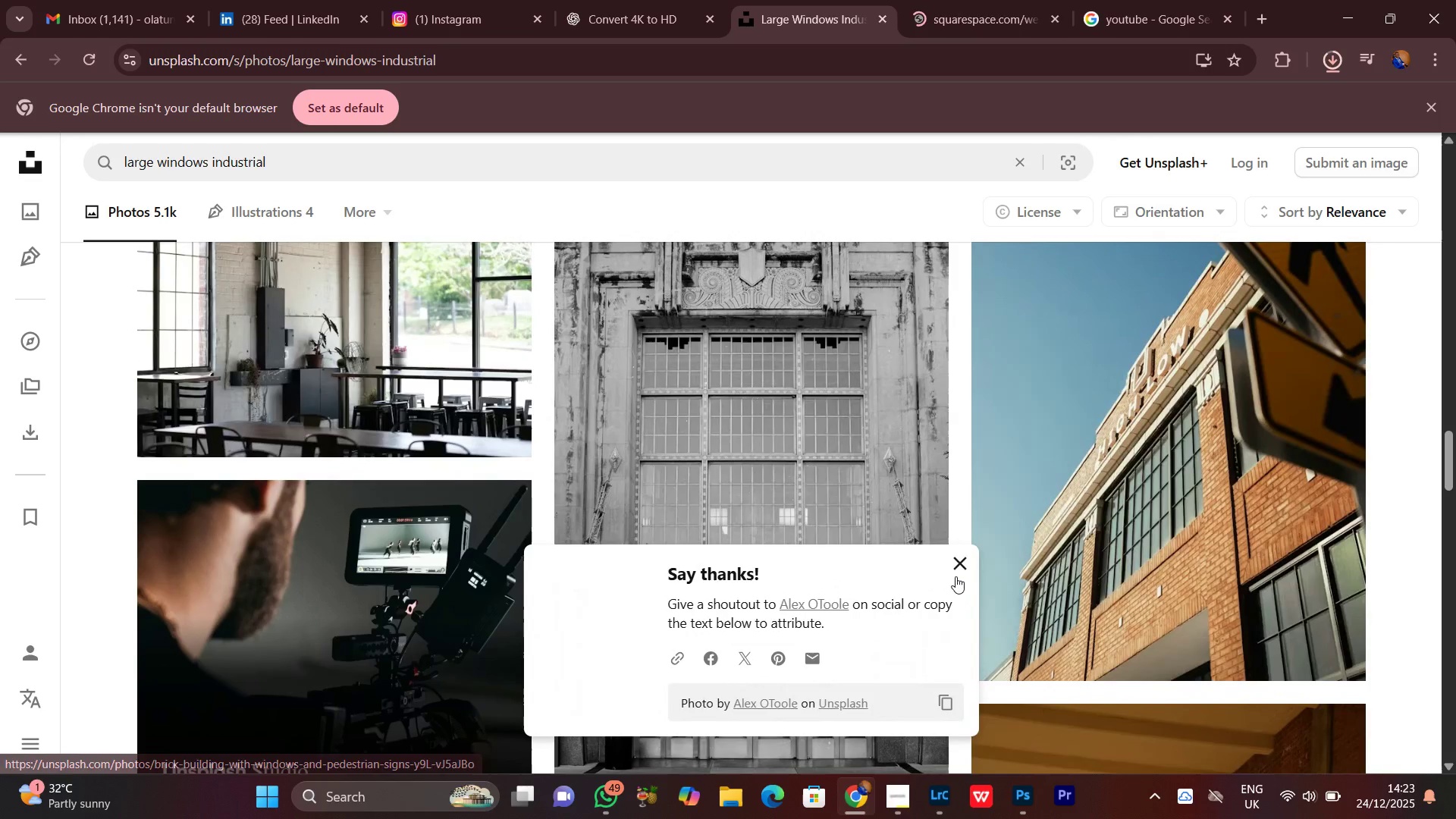 
left_click([959, 566])
 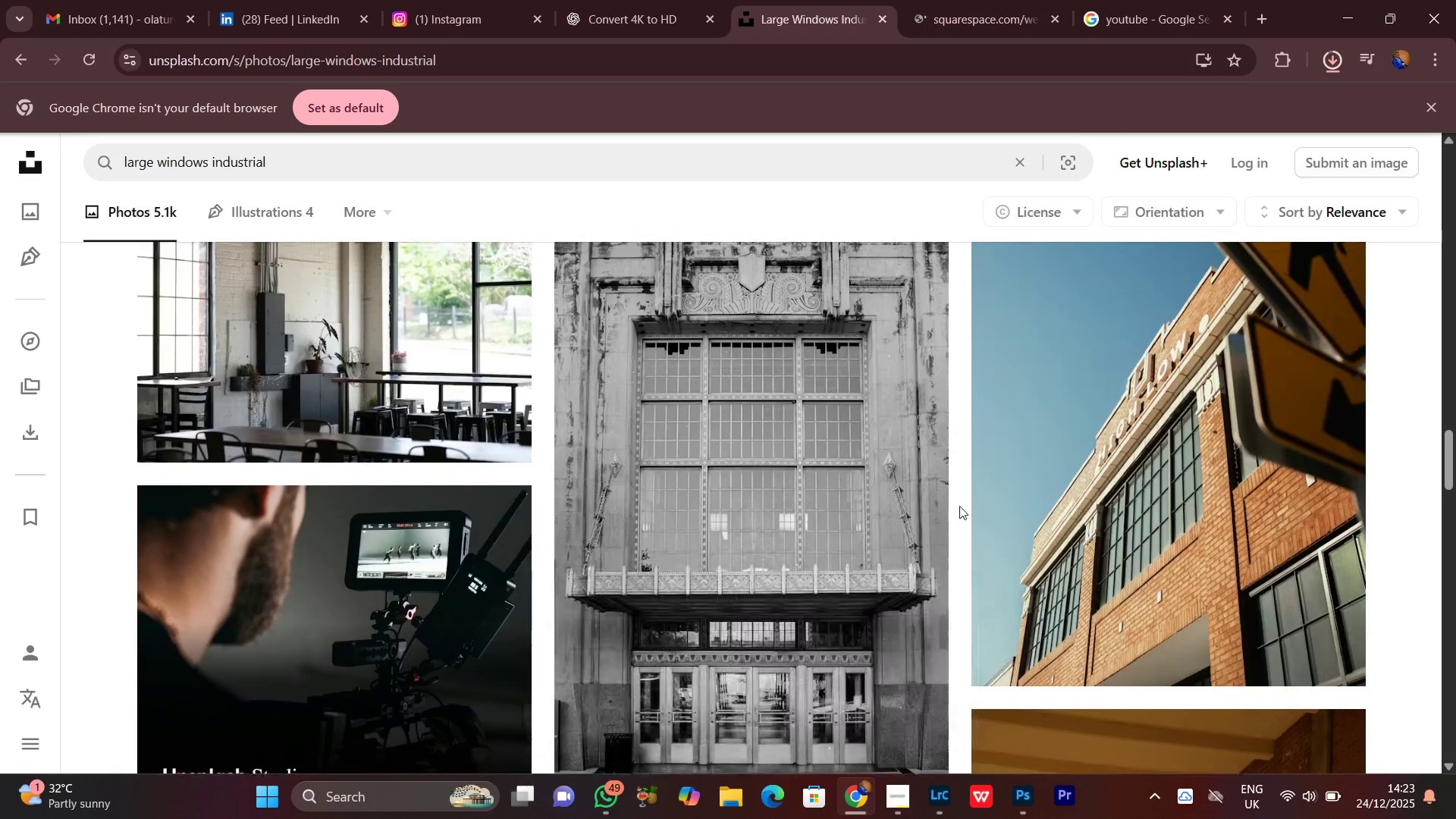 
scroll: coordinate [959, 506], scroll_direction: up, amount: 7.0
 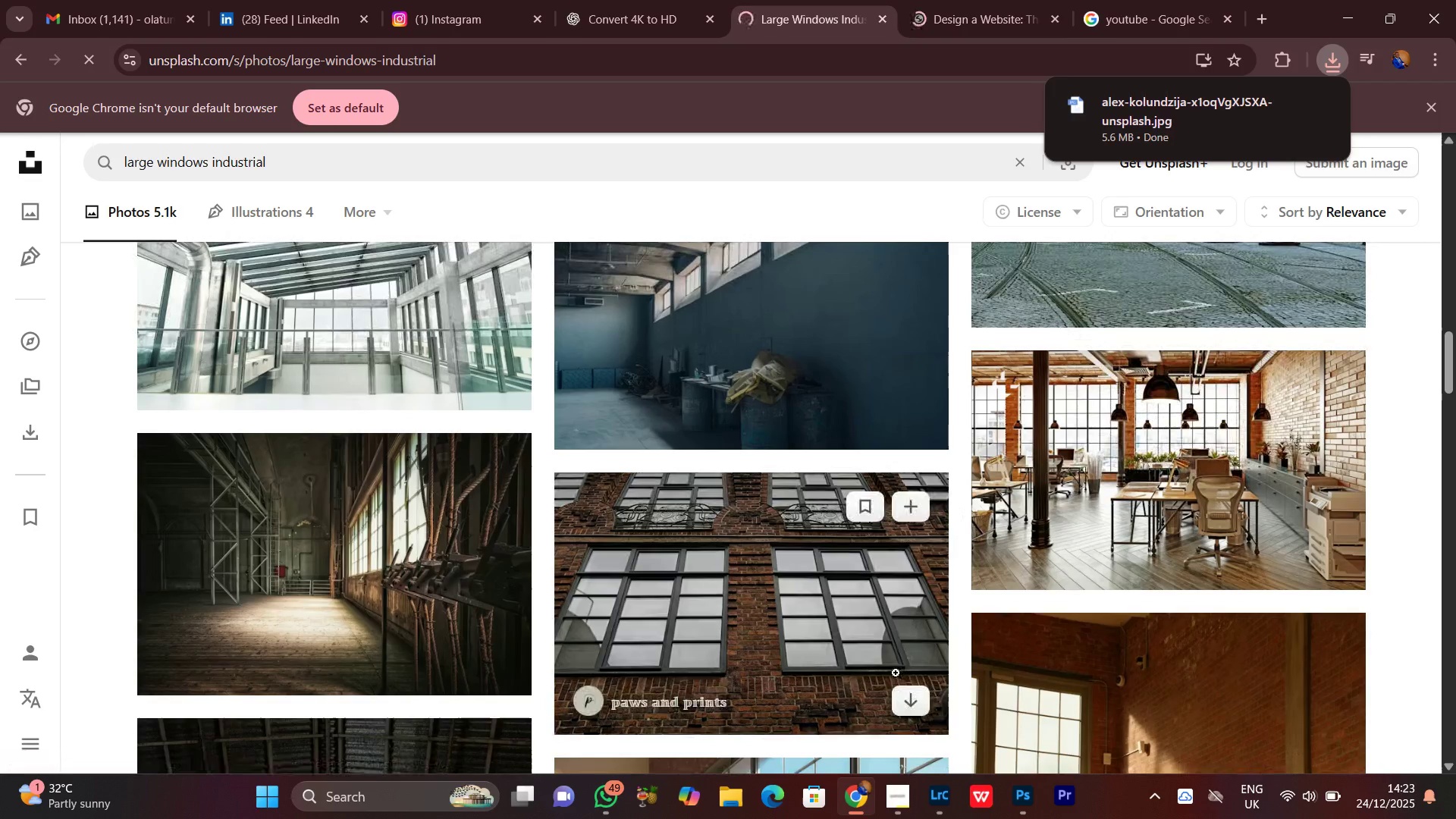 
left_click([910, 704])
 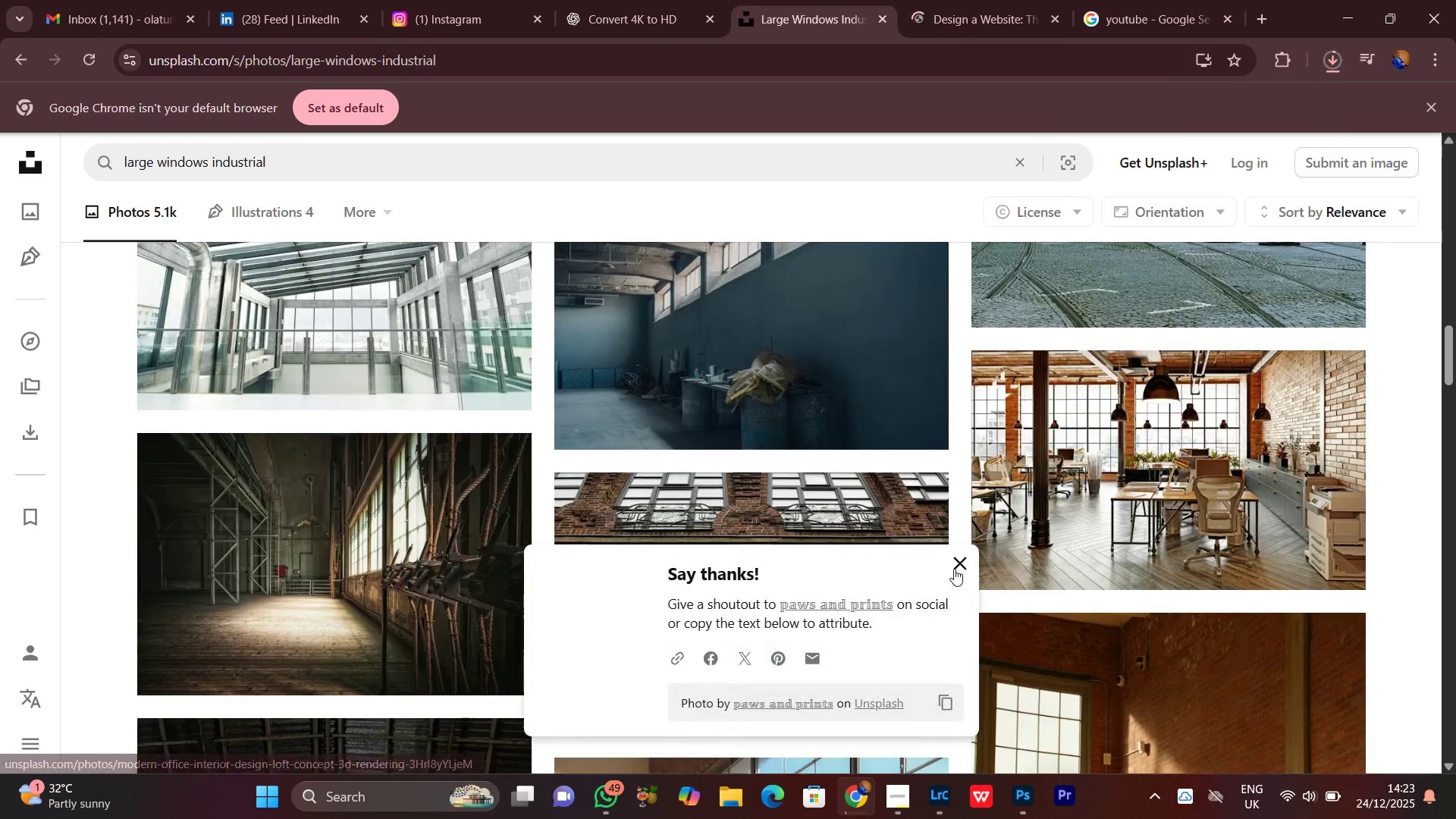 
left_click([957, 566])
 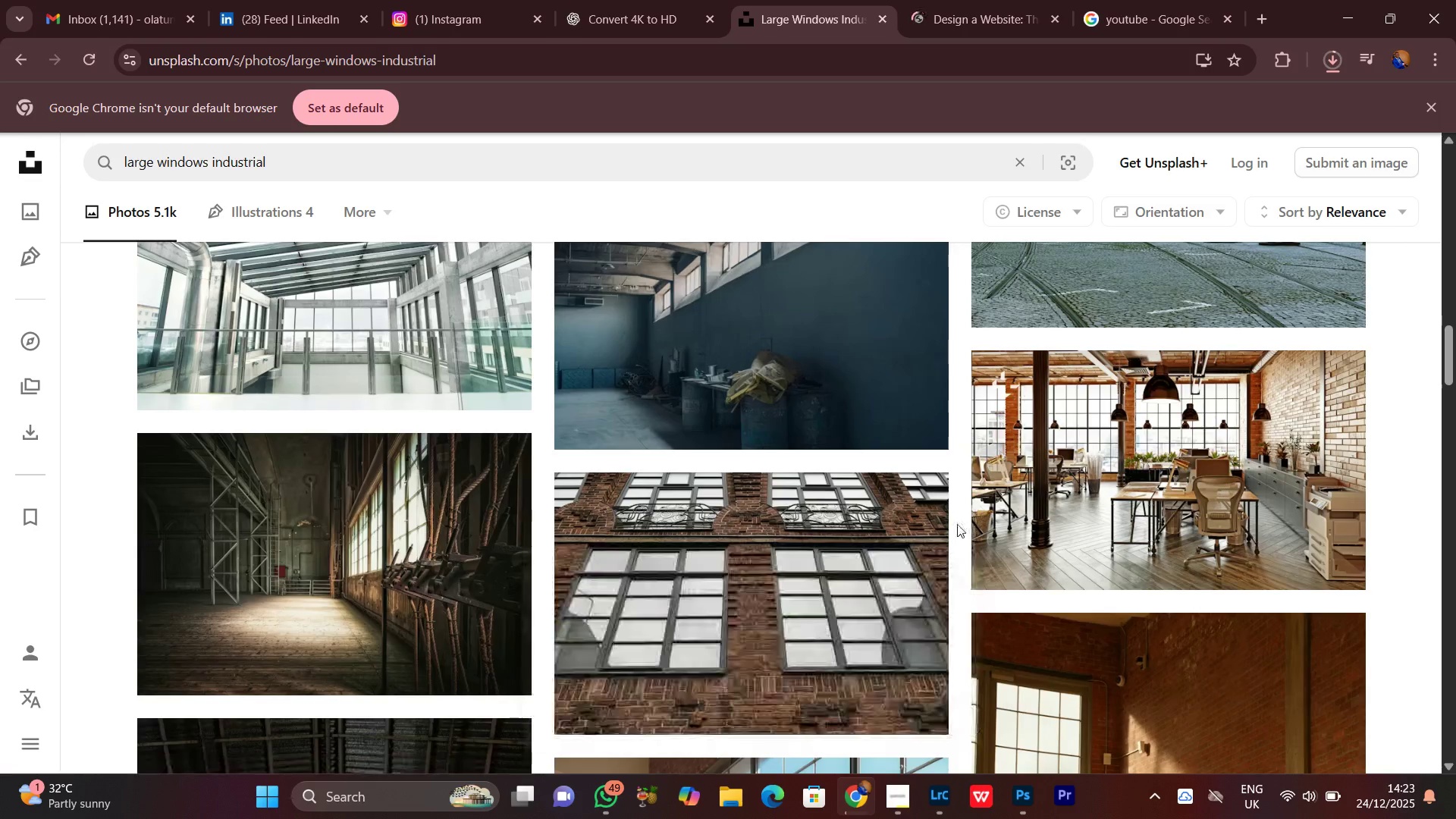 
scroll: coordinate [958, 523], scroll_direction: down, amount: 36.0
 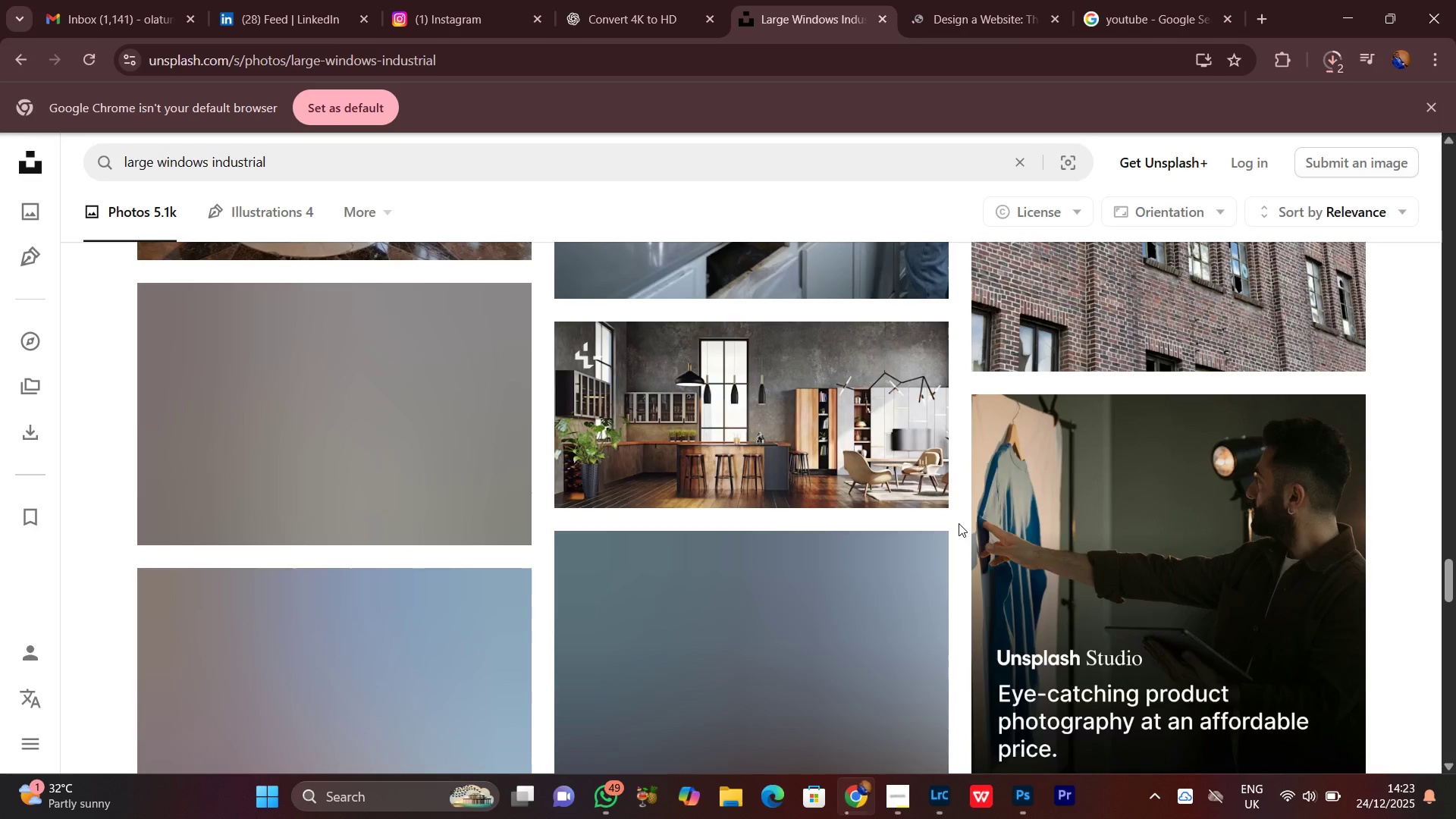 
wait(8.61)
 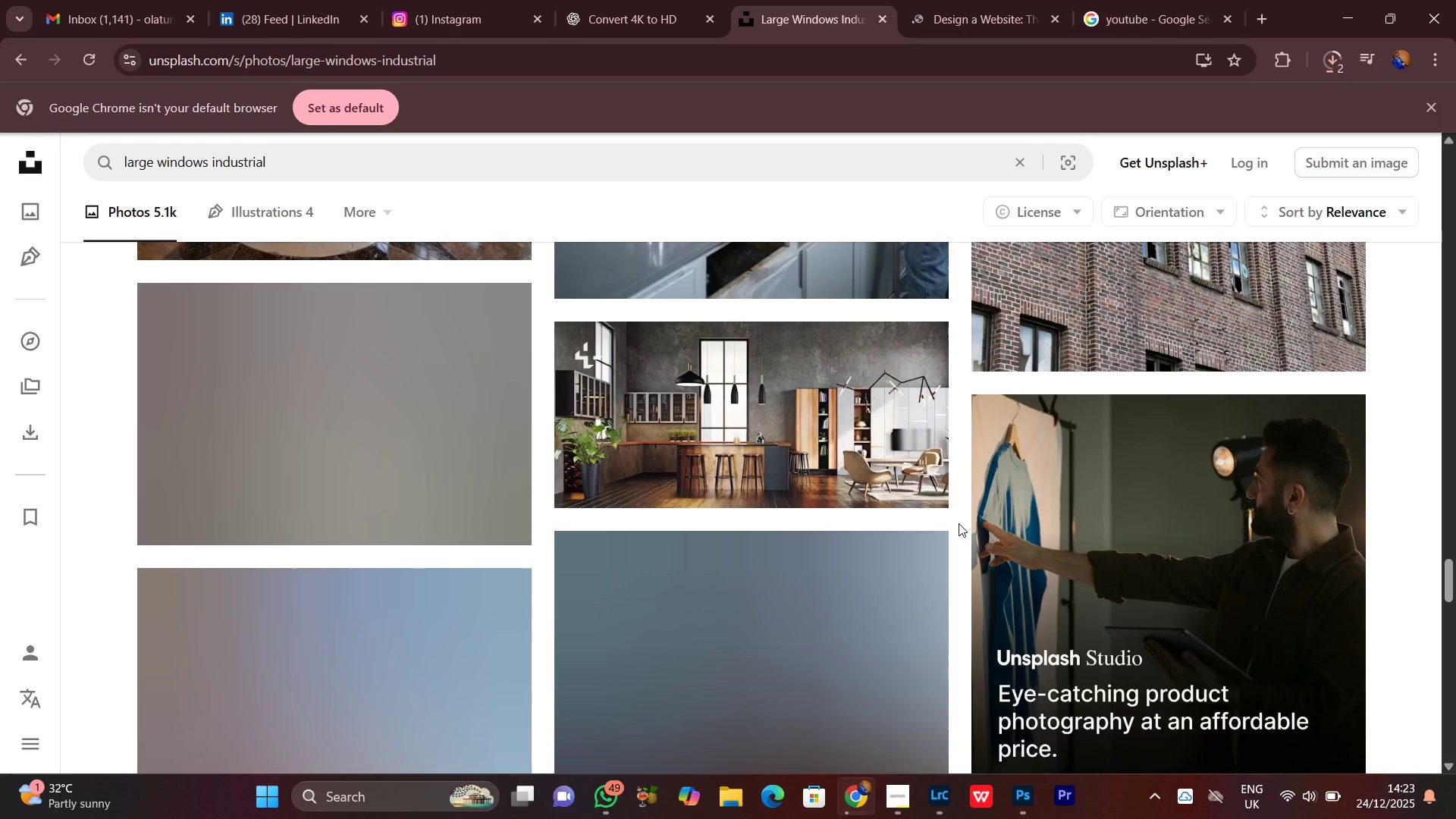 
scroll: coordinate [963, 442], scroll_direction: up, amount: 7.0
 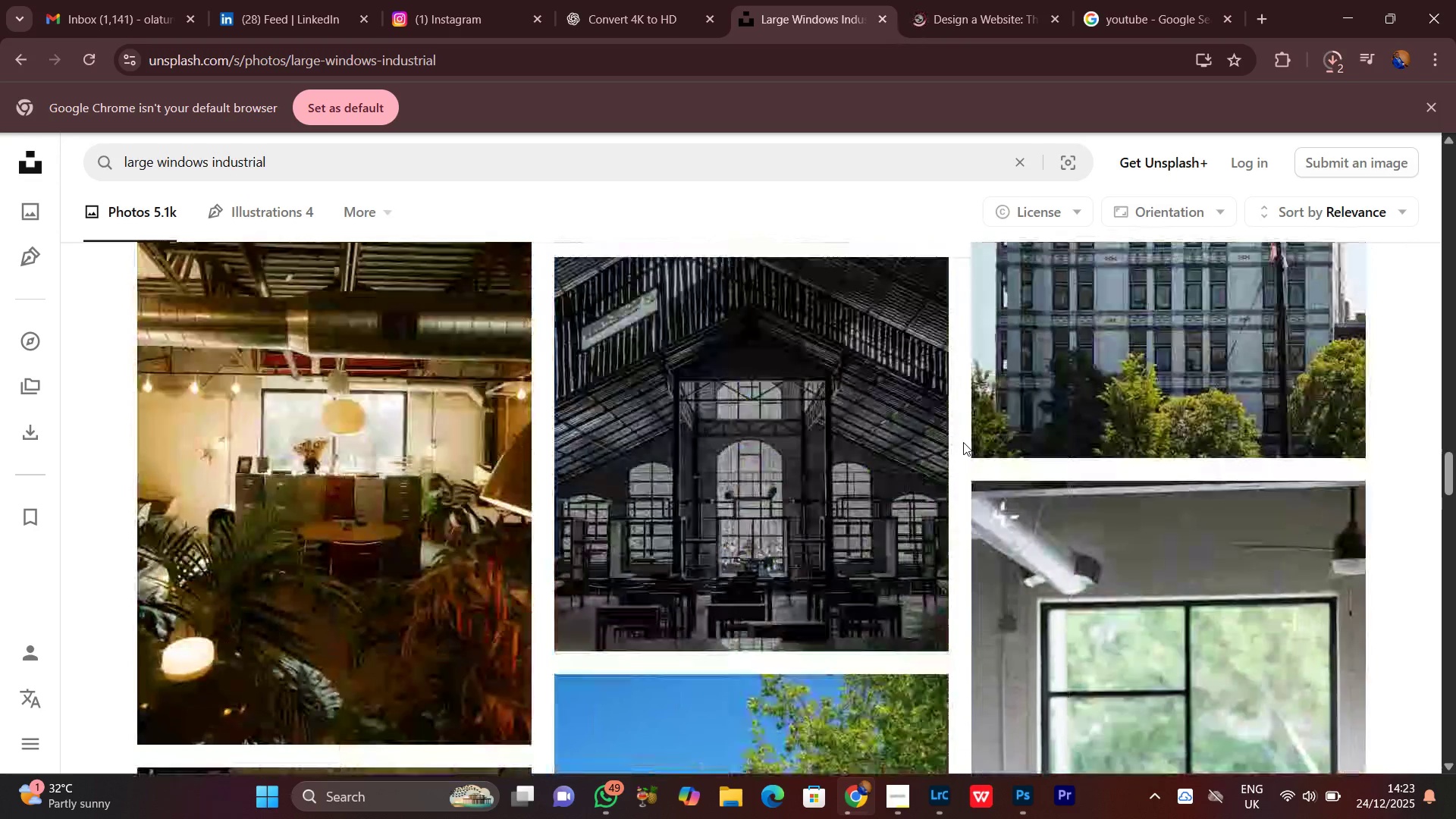 
scroll: coordinate [963, 442], scroll_direction: down, amount: 3.0
 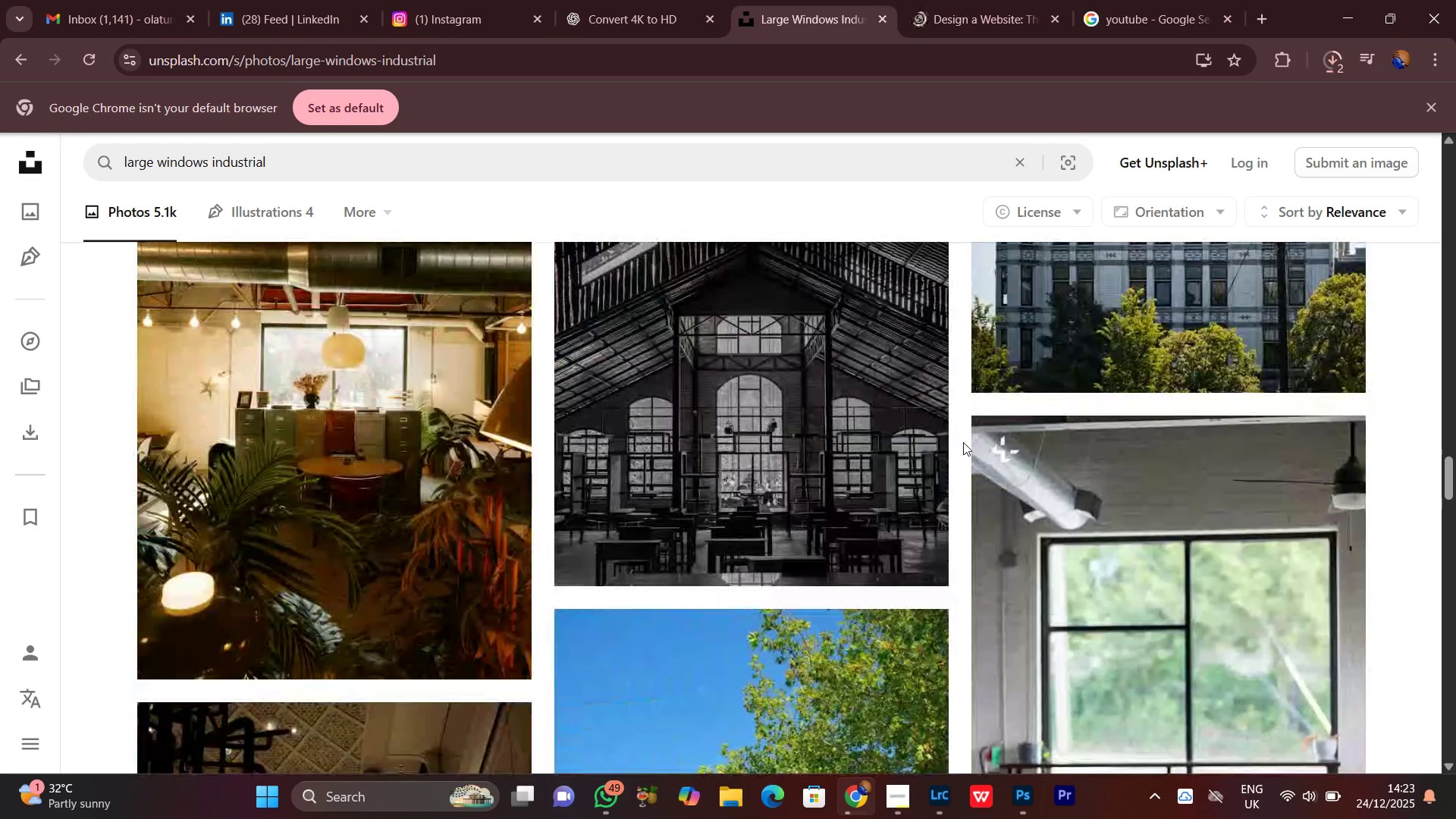 
scroll: coordinate [963, 442], scroll_direction: up, amount: 1.0
 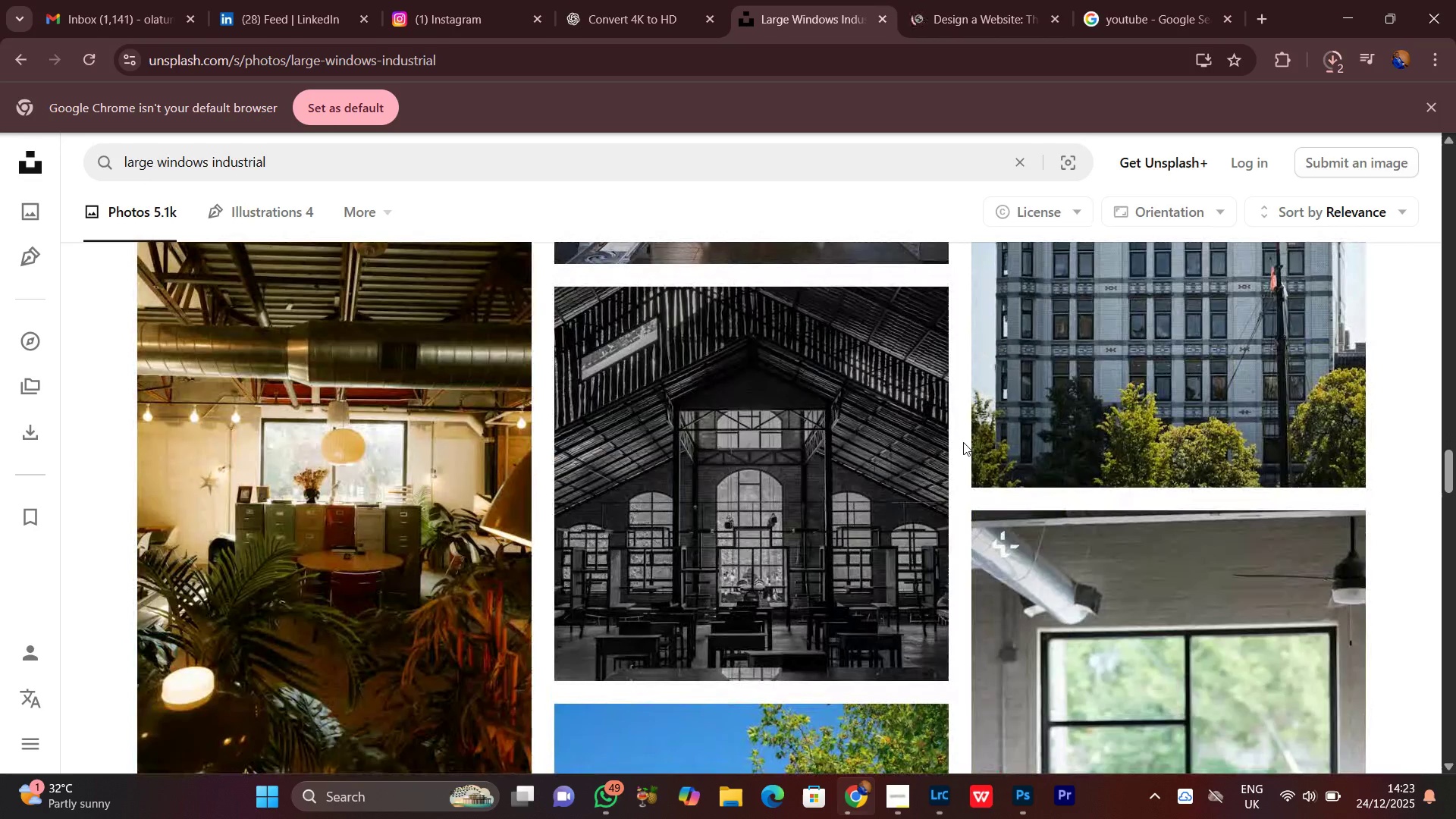 
scroll: coordinate [963, 442], scroll_direction: down, amount: 12.0